 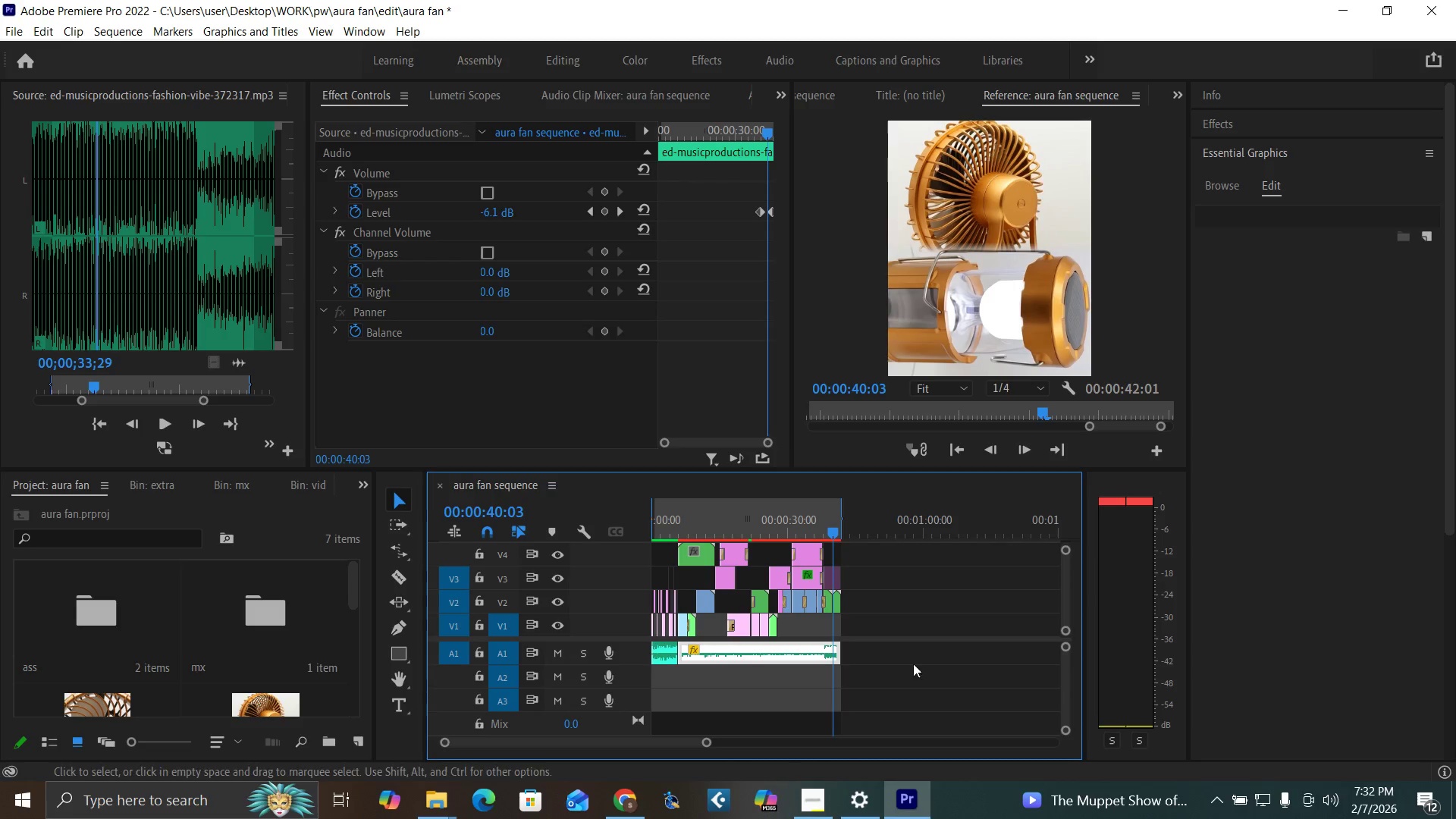 
key(Control+S)
 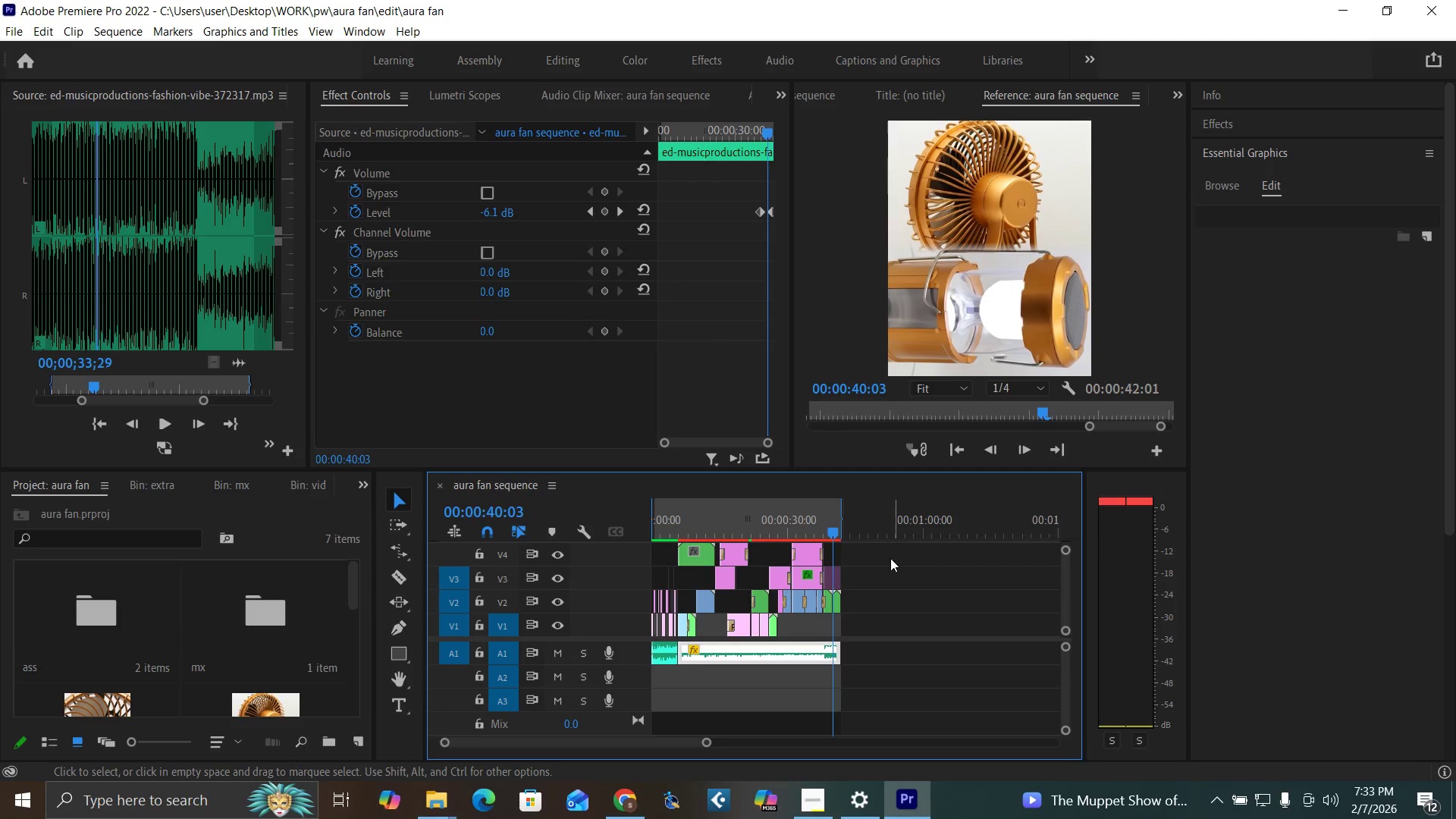 
key(Enter)
 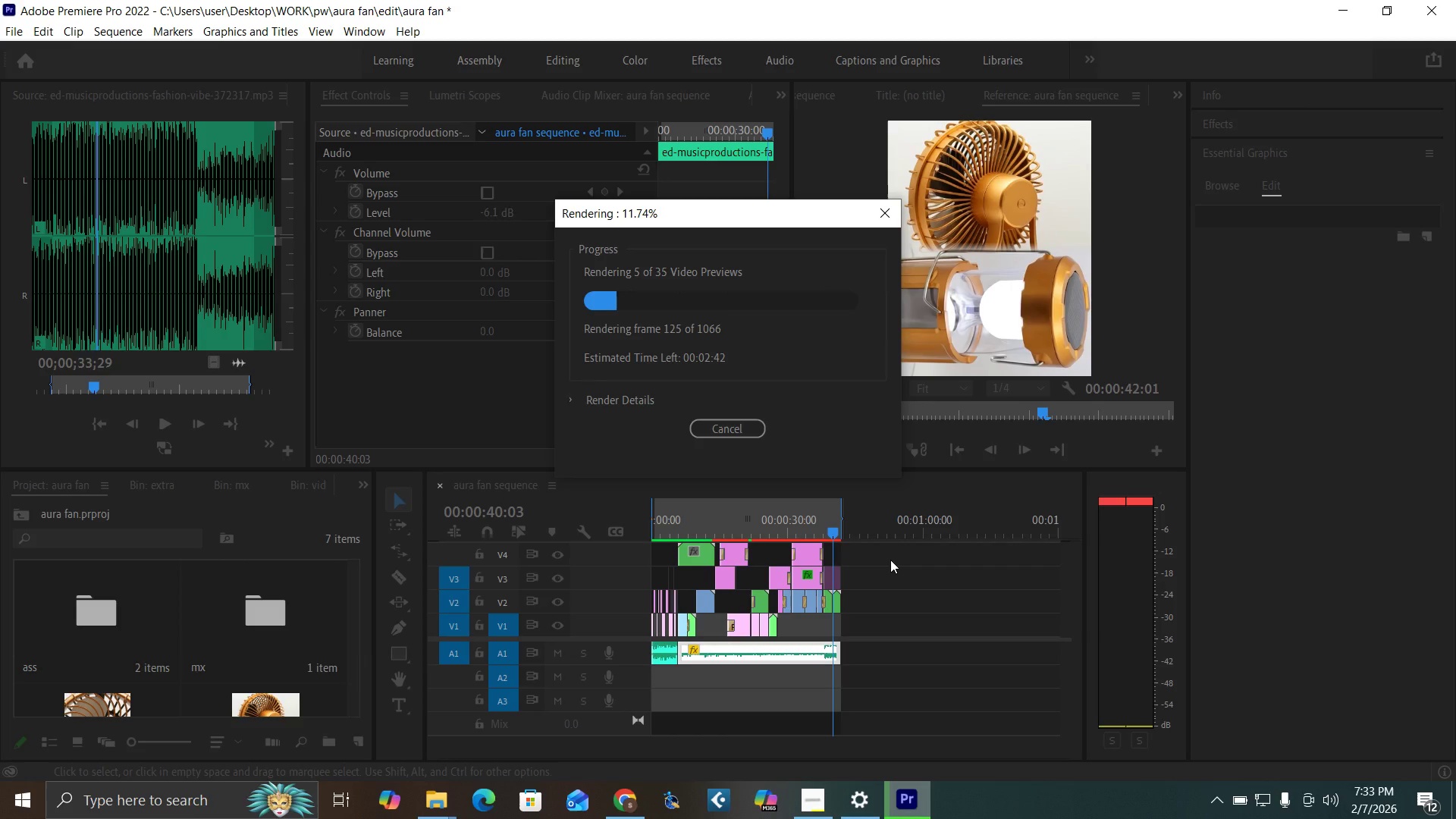 
wait(29.94)
 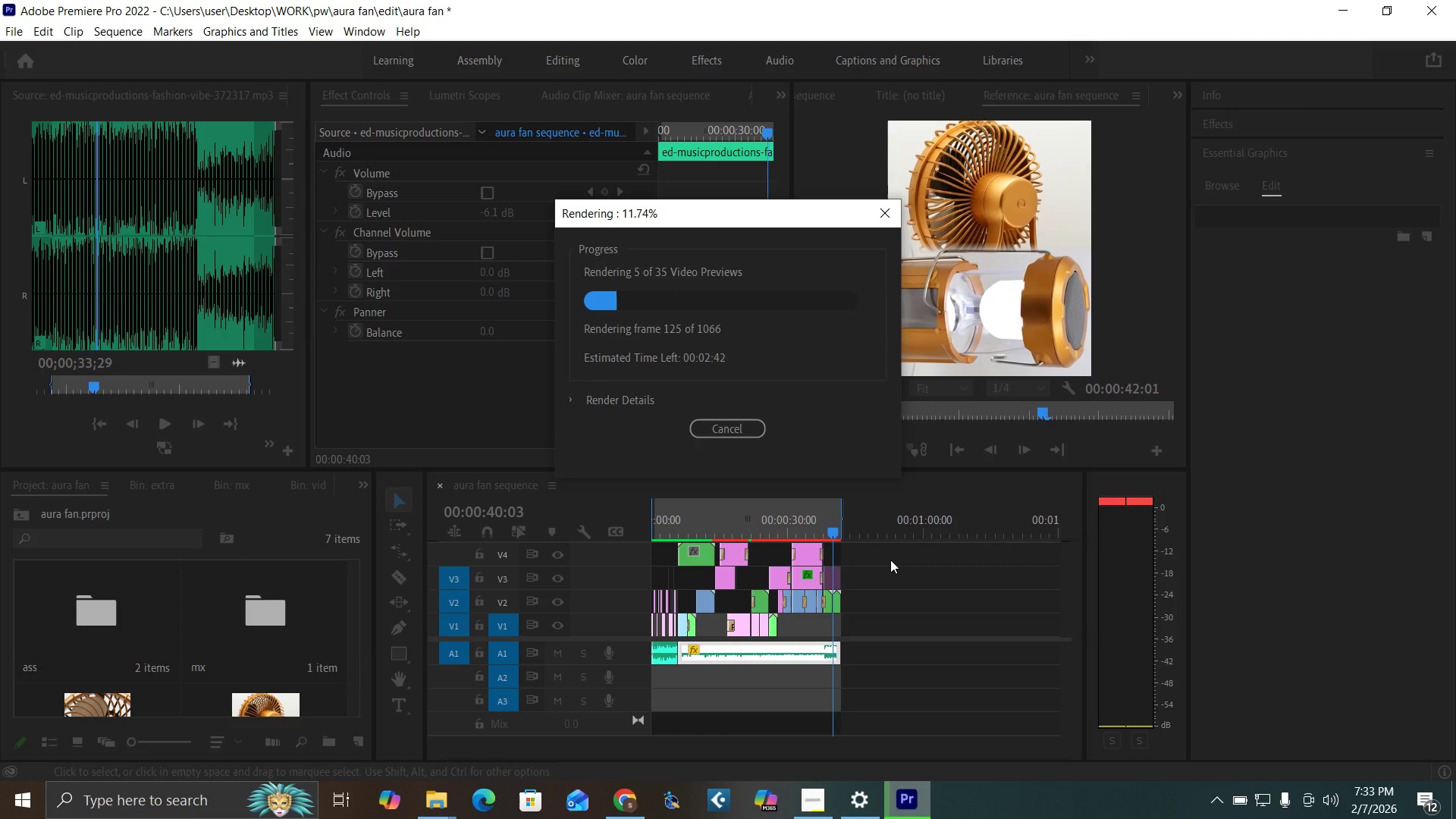 
left_click([1238, 805])
 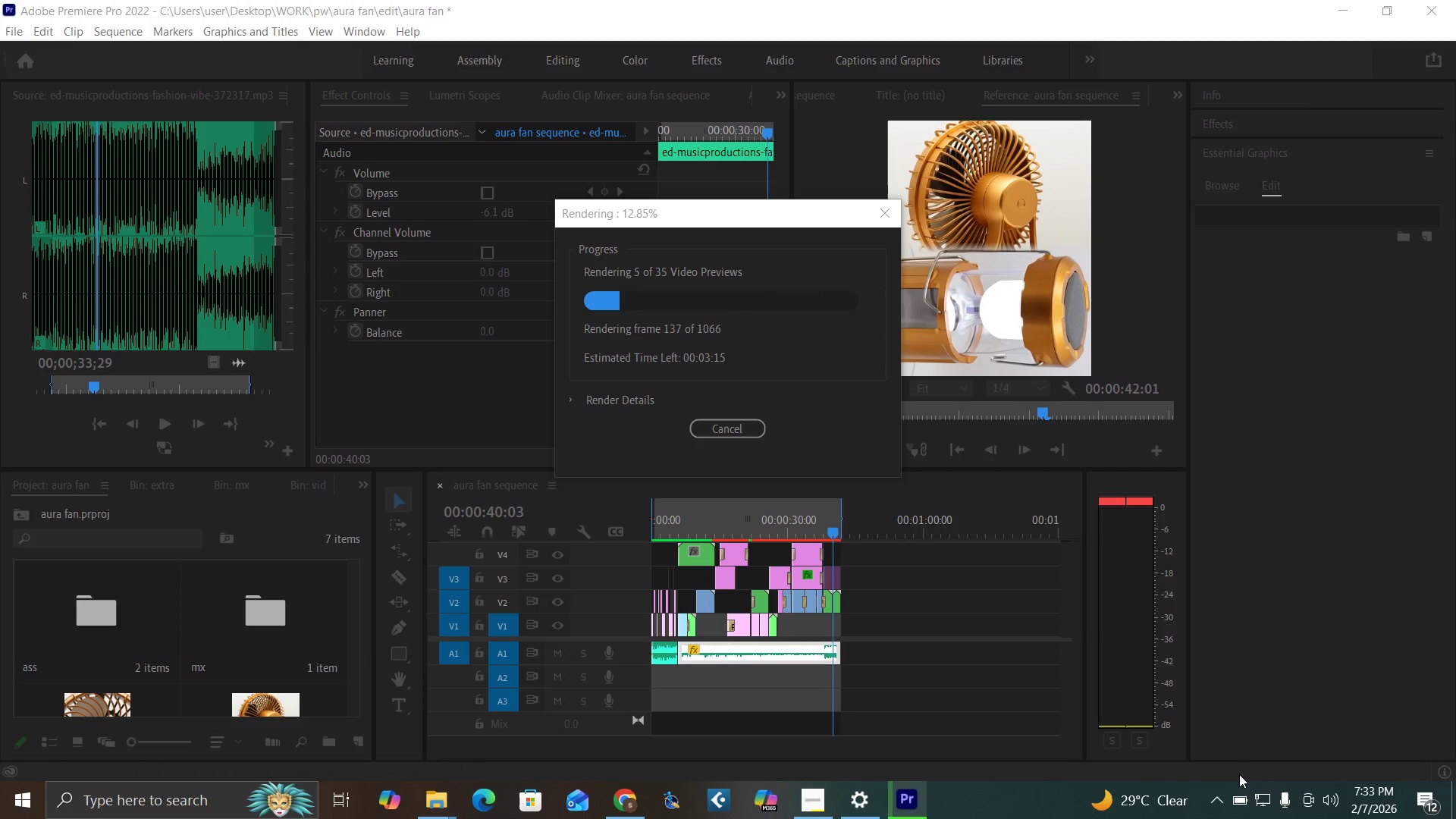 
left_click([1241, 801])
 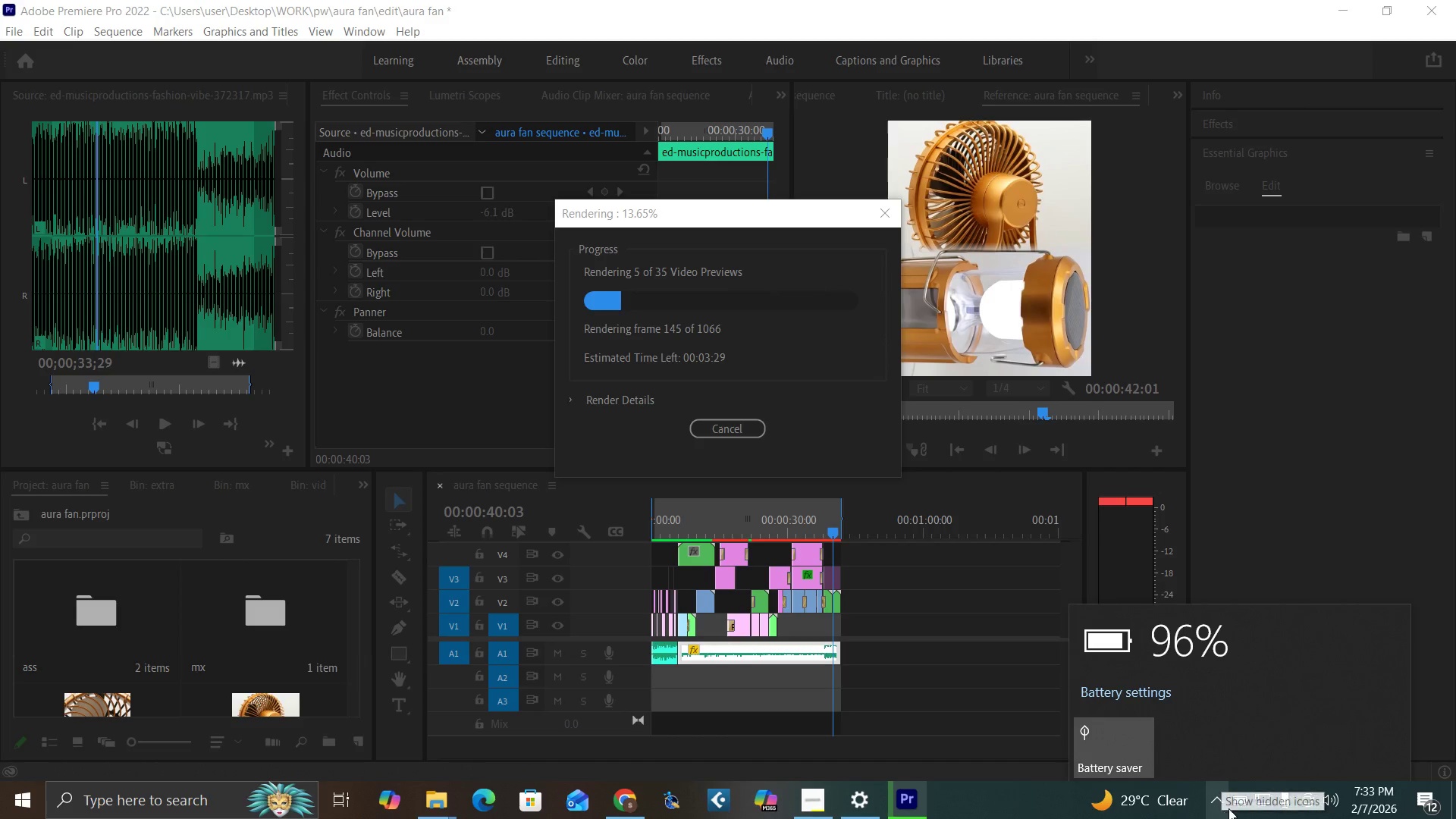 
left_click([1130, 747])
 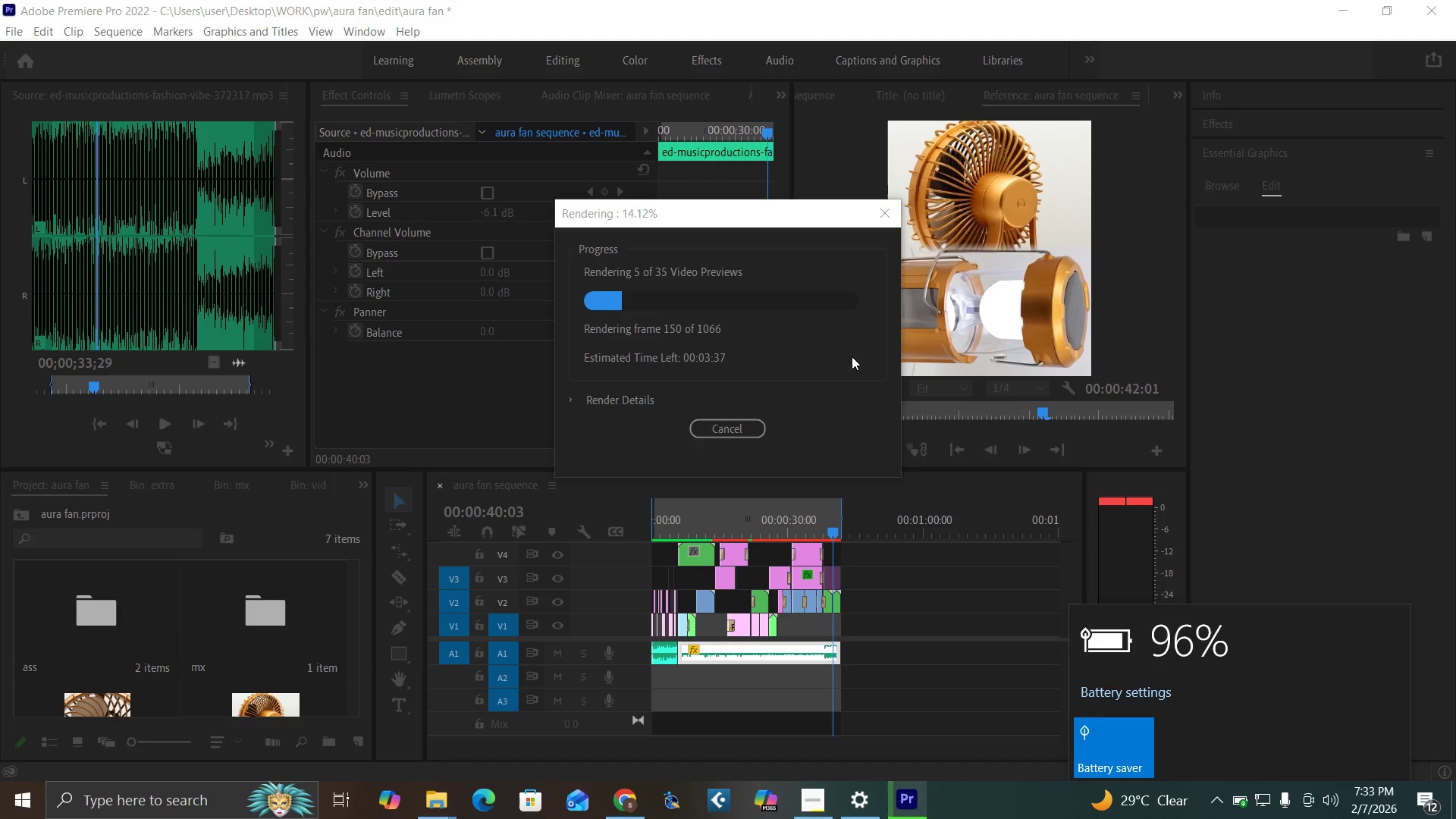 
left_click([852, 358])
 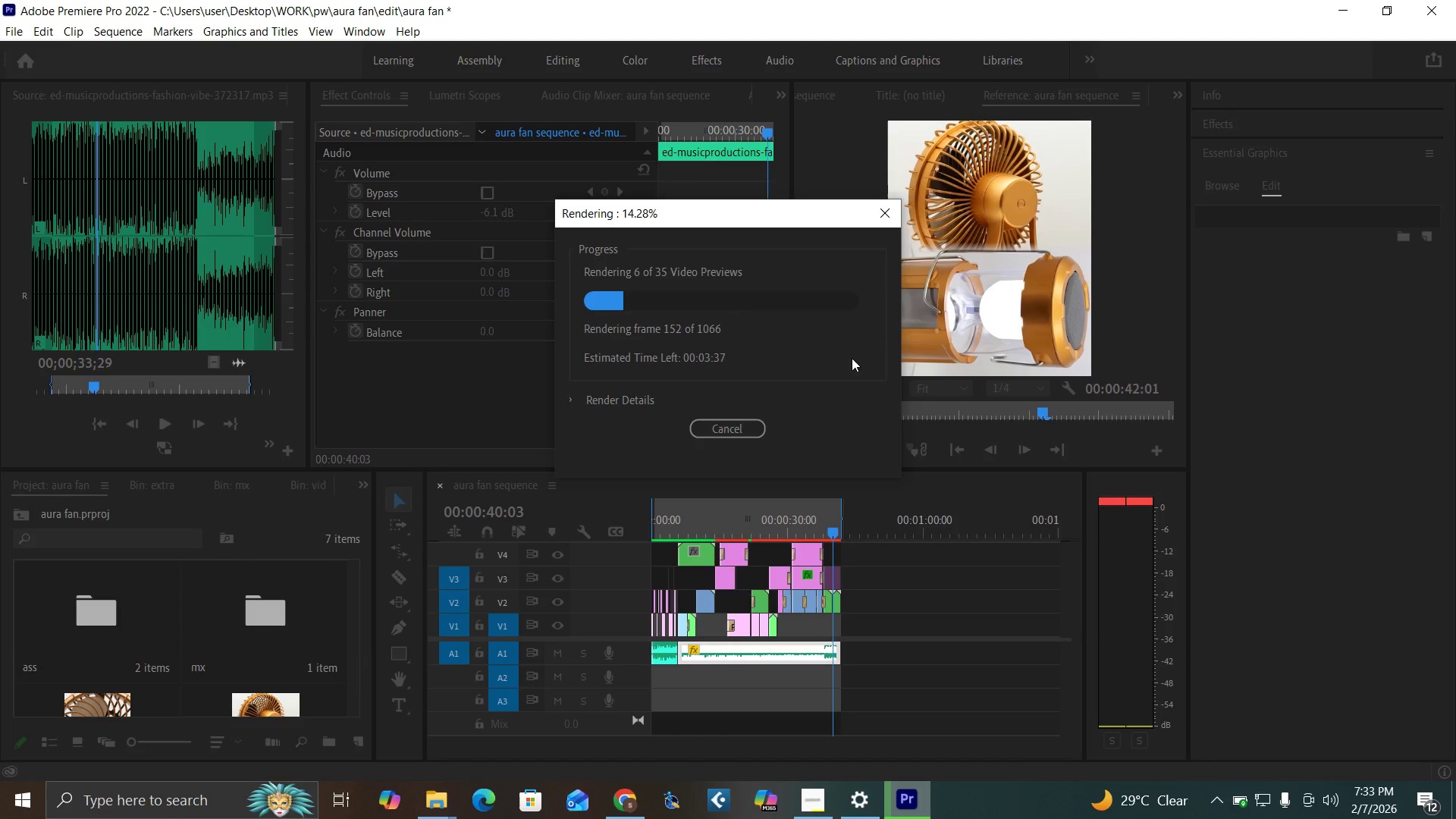 
wait(11.12)
 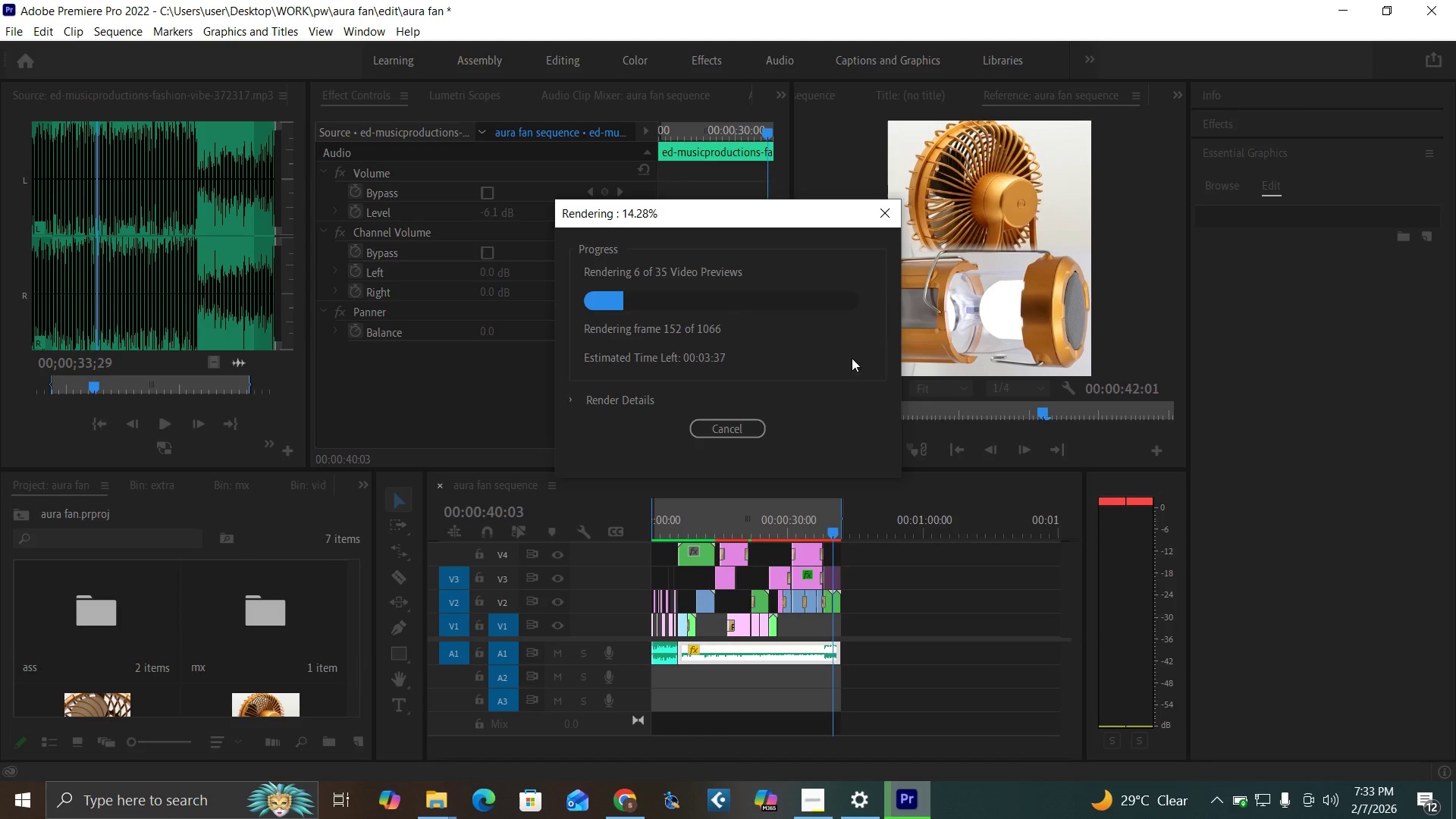 
left_click([714, 432])
 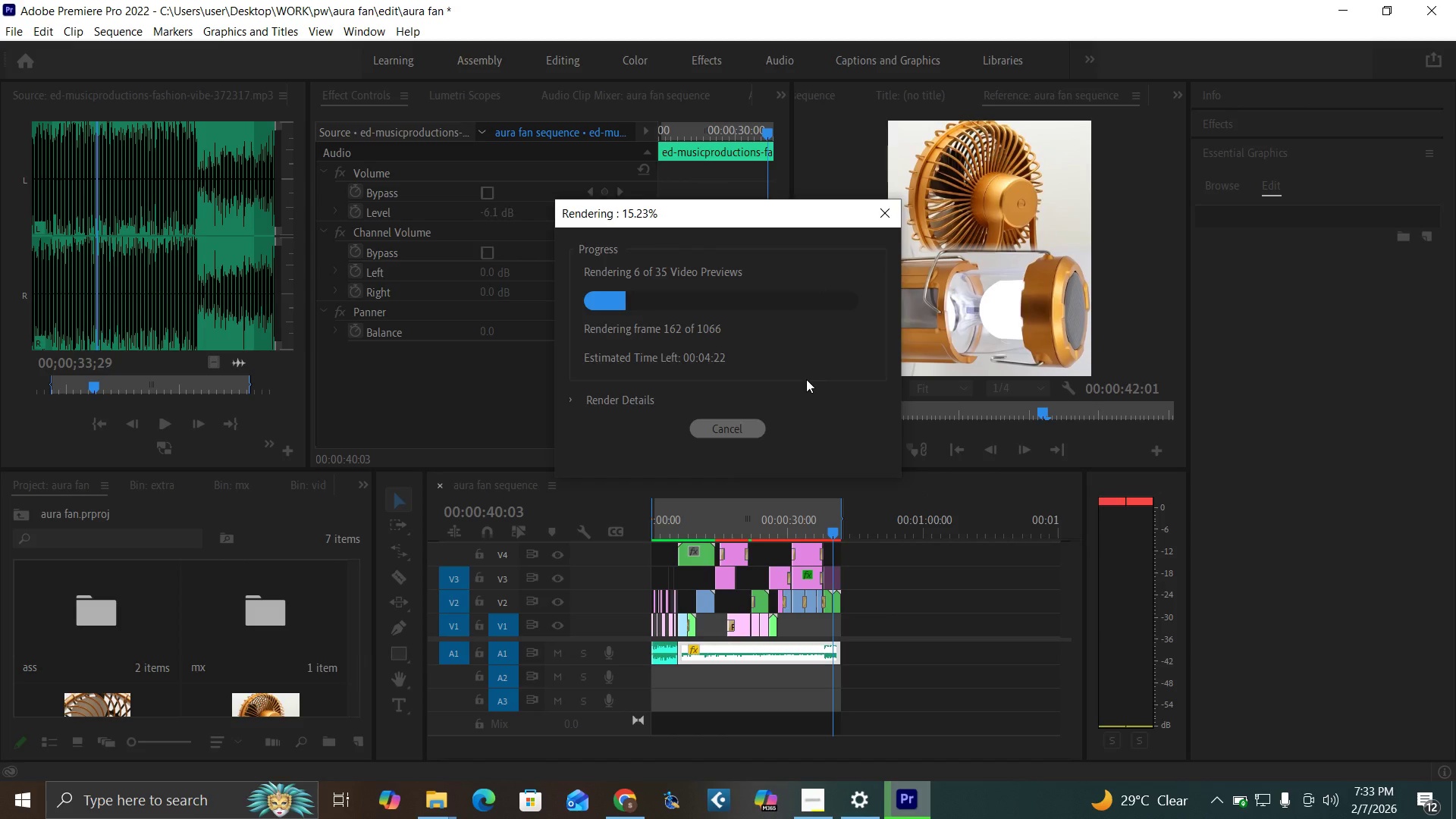 
wait(6.83)
 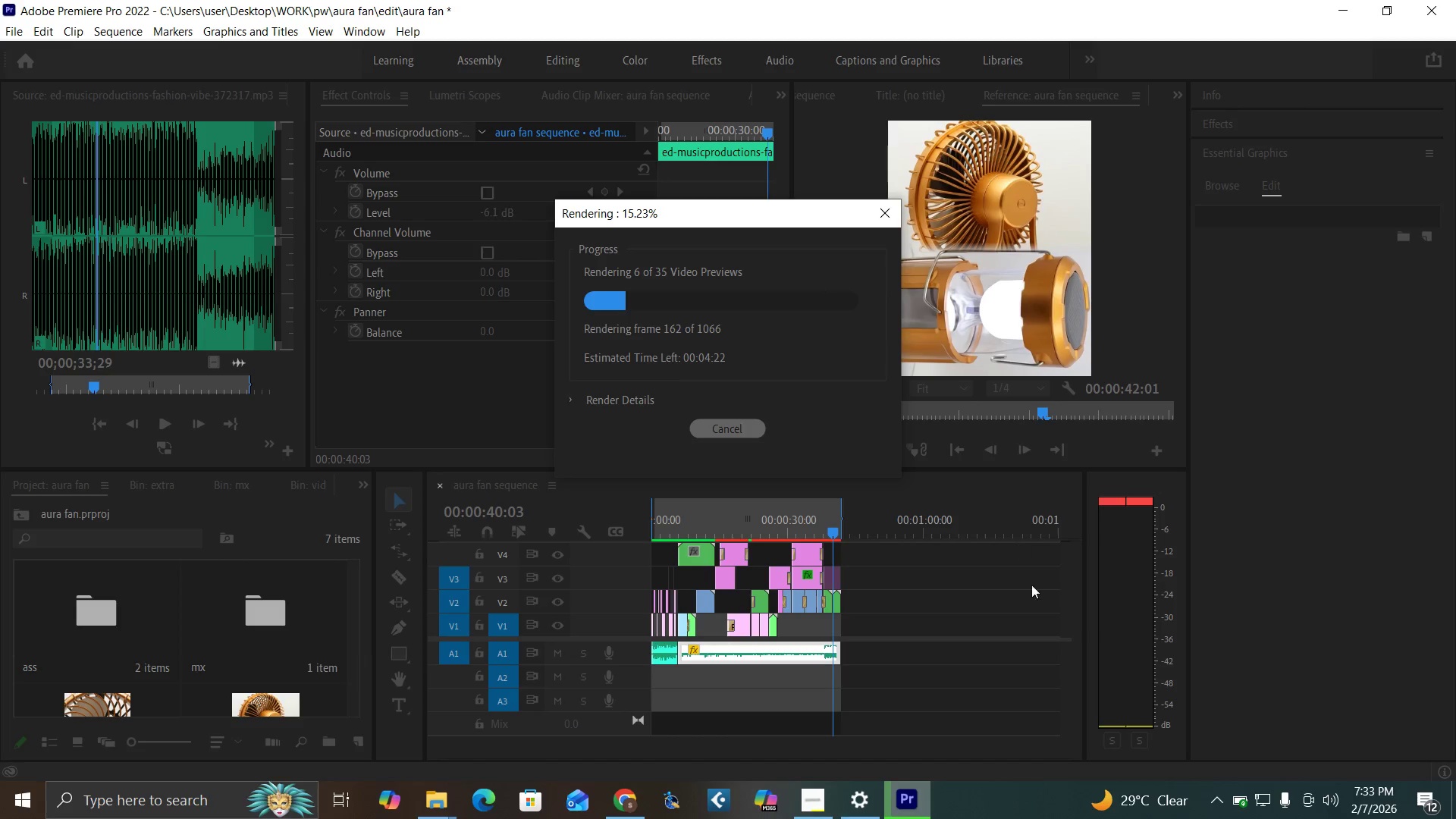 
key(Control+S)
 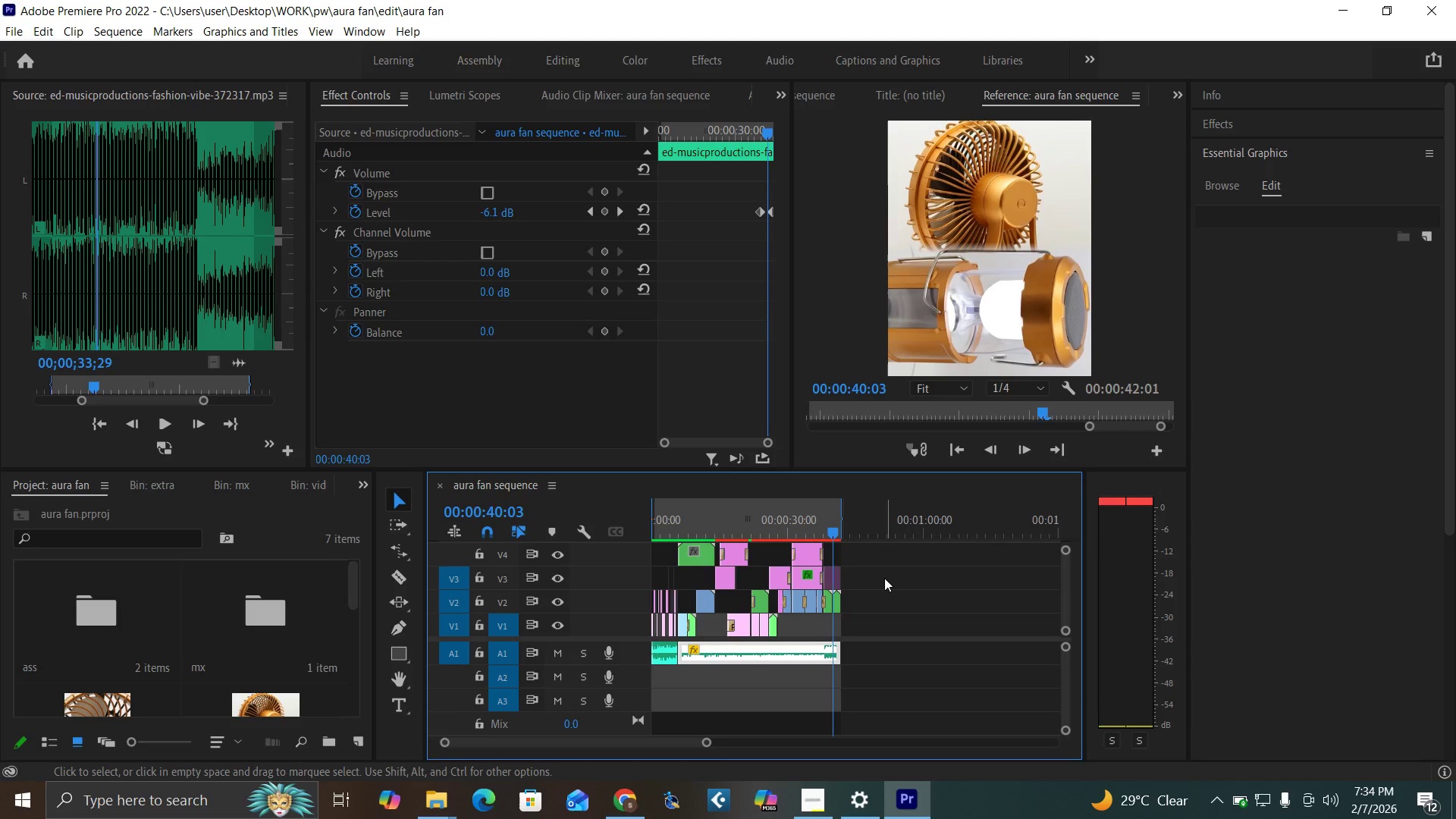 
hold_key(key=ControlLeft, duration=1.5)
 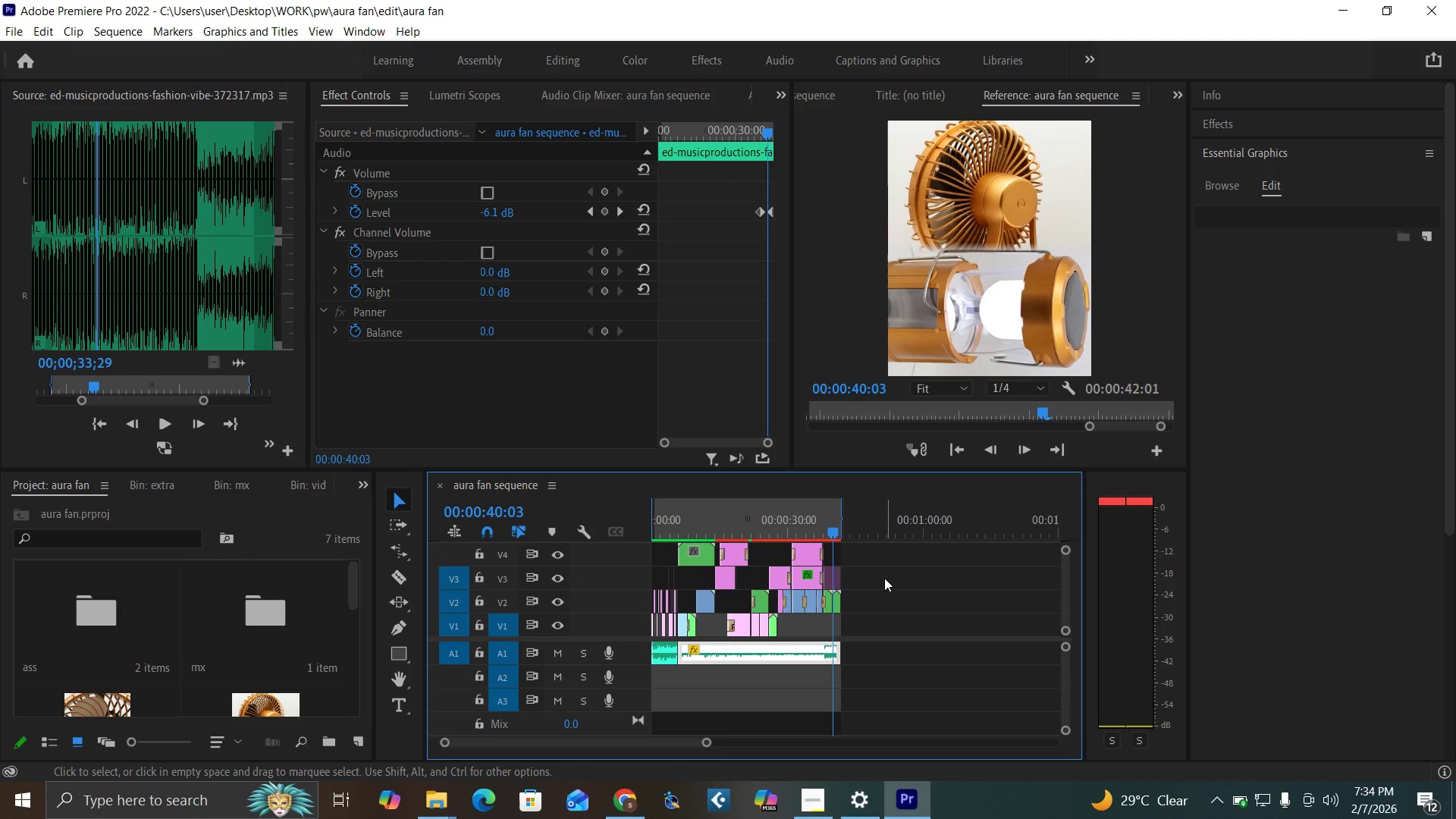 
hold_key(key=ControlLeft, duration=1.3)
 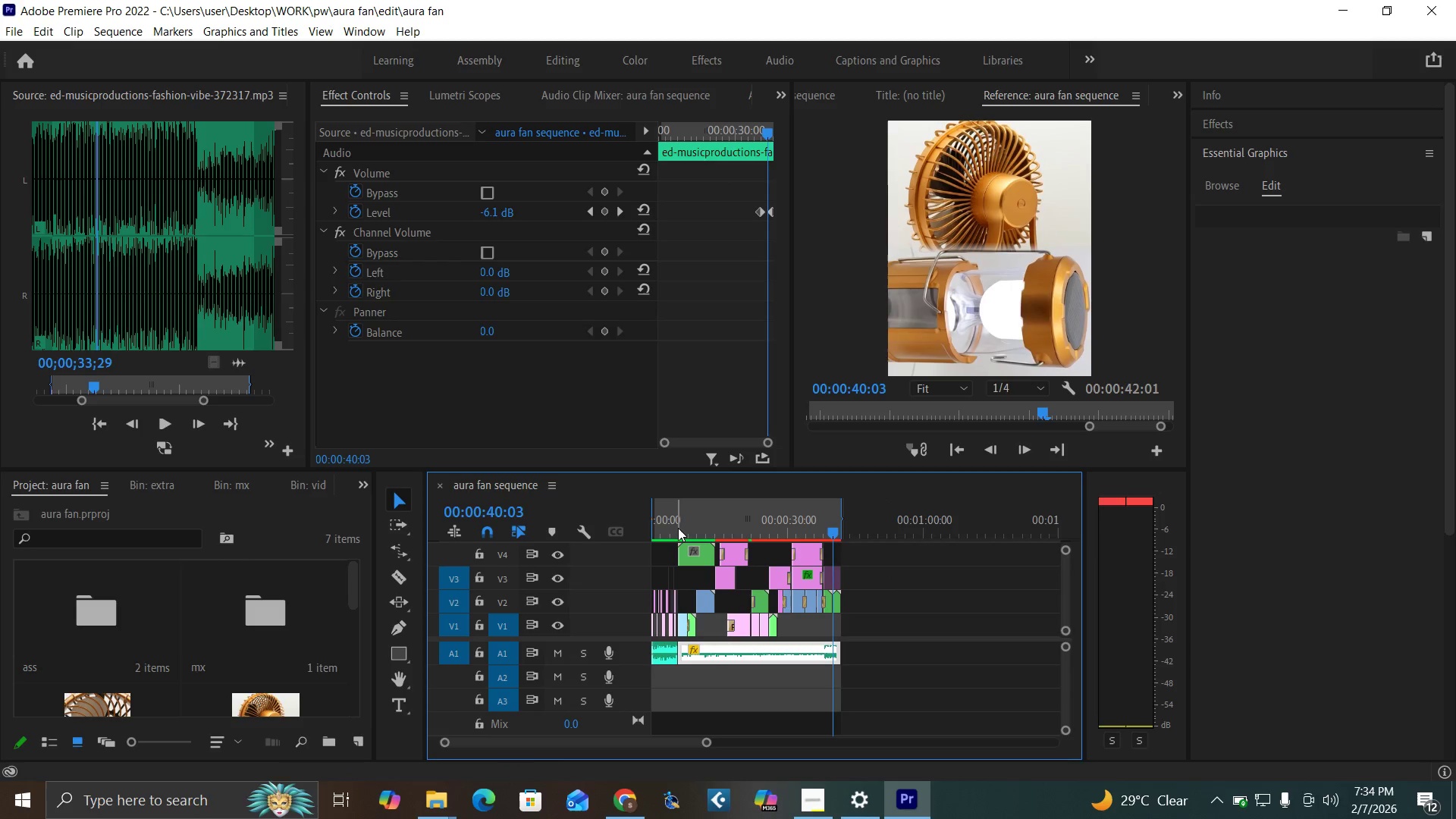 
left_click_drag(start_coordinate=[677, 528], to_coordinate=[698, 528])
 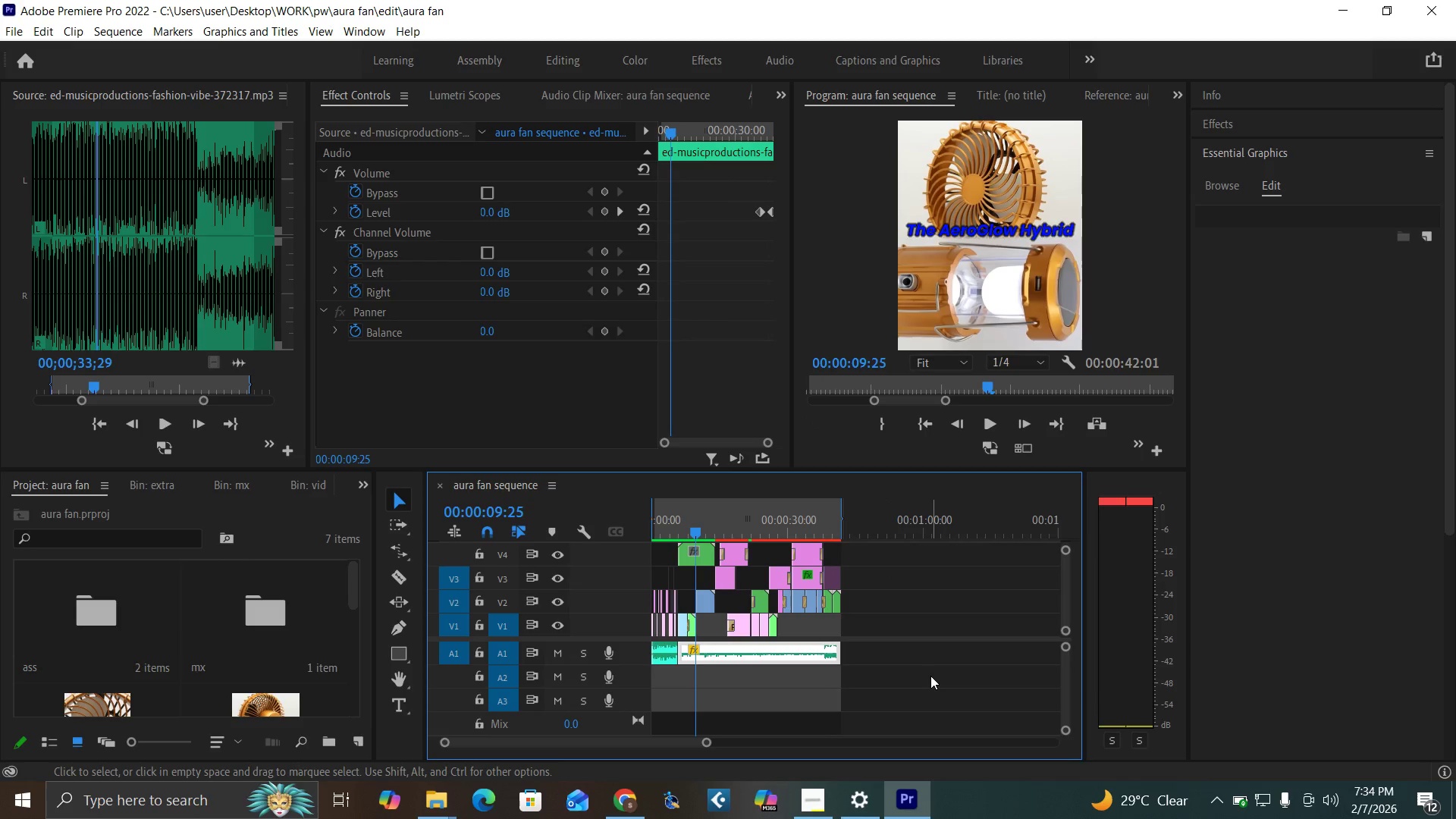 
key(Control+M)
 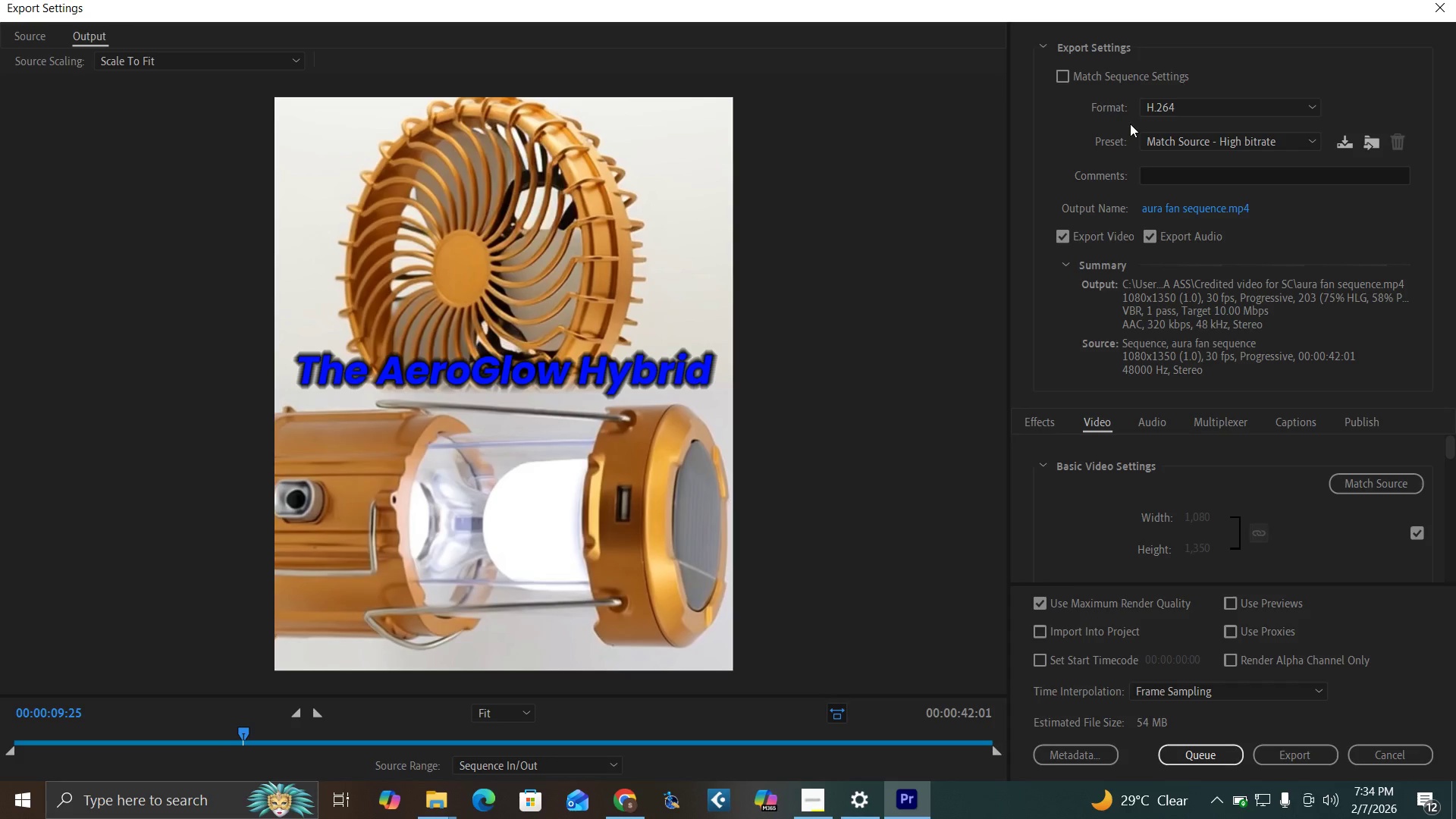 
wait(7.44)
 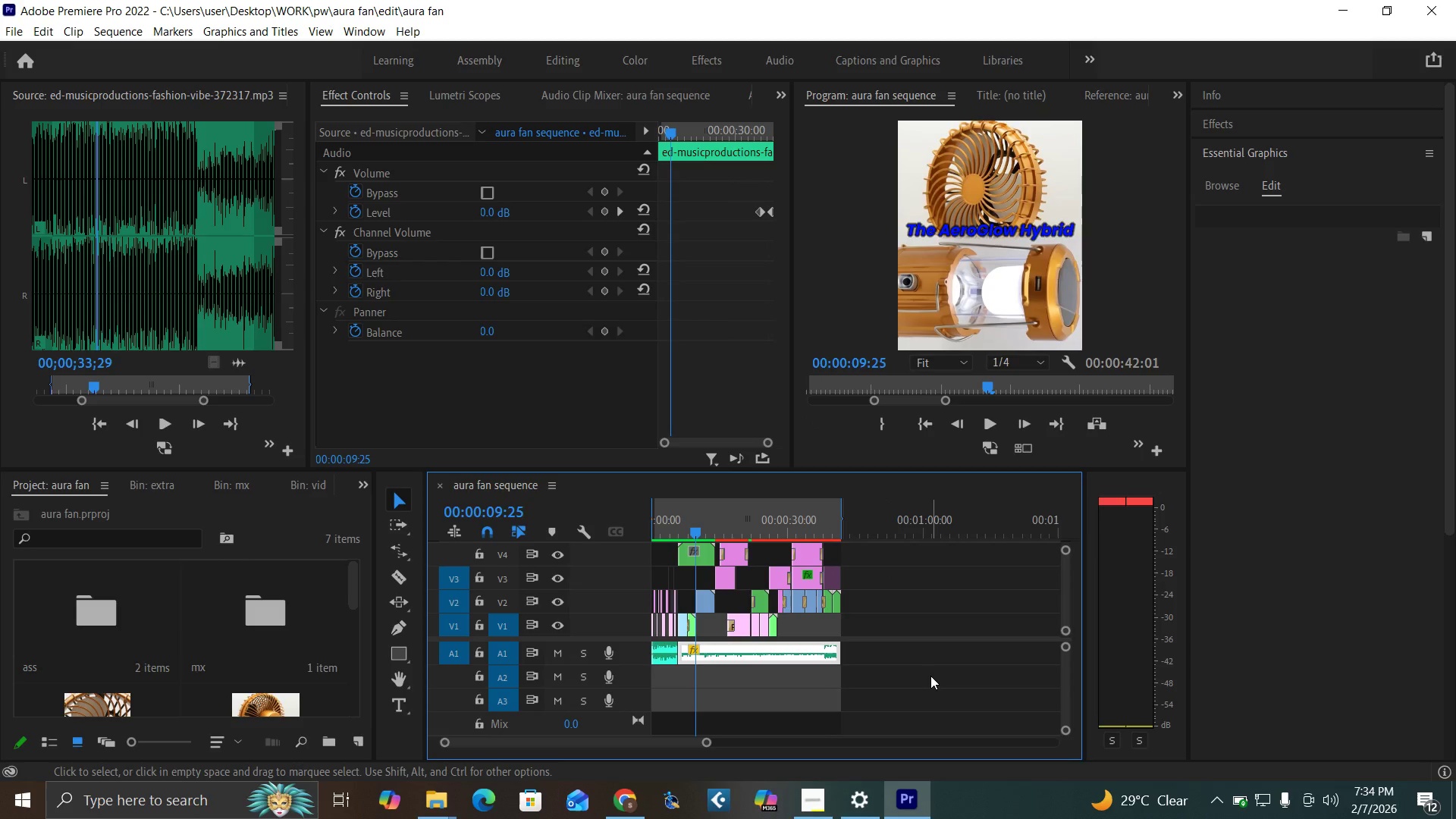 
left_click([1221, 208])
 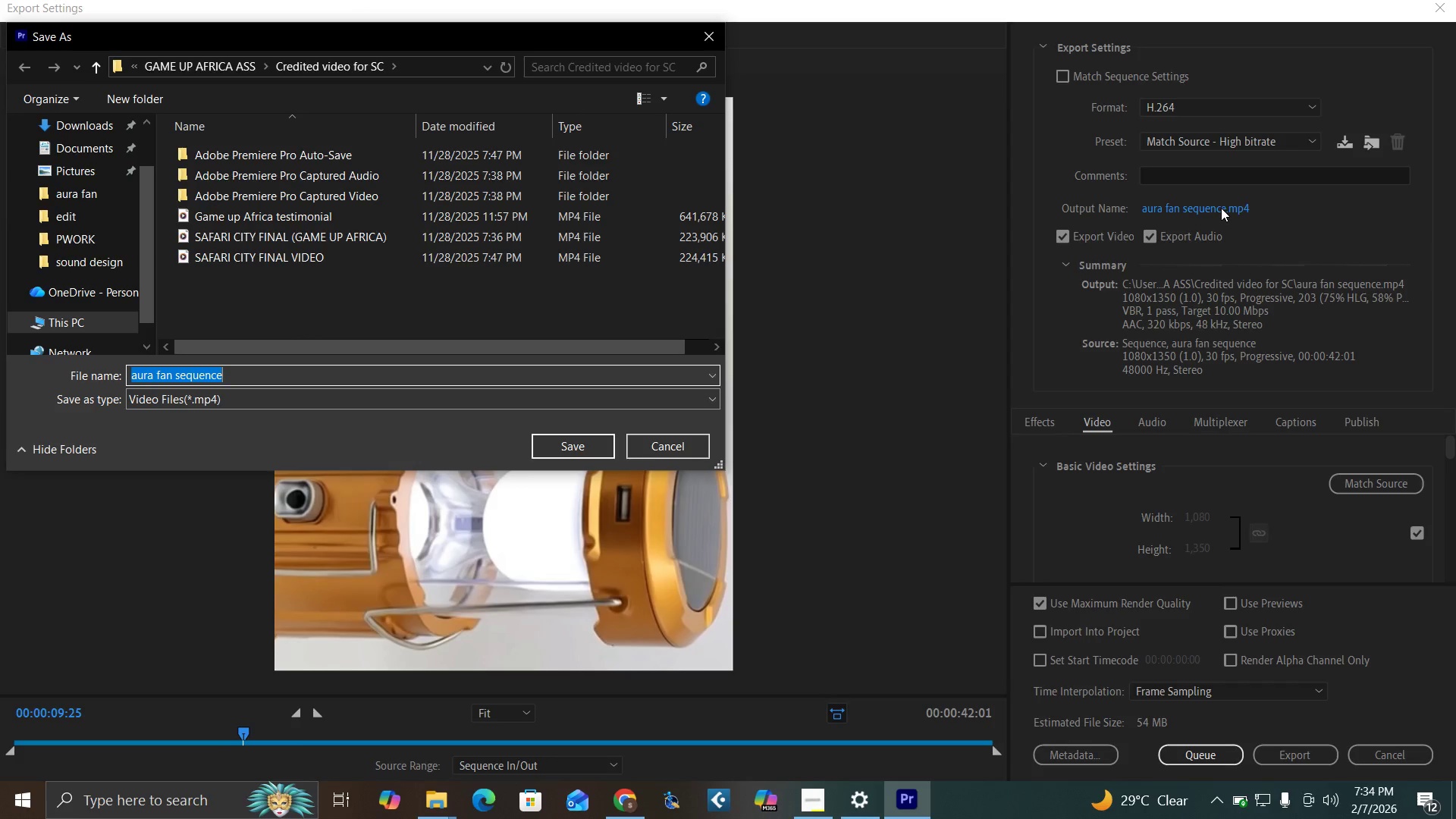 
type(THE AEROGLOW HYRID)
key(Backspace)
key(Backspace)
key(Backspace)
type(BRID)
 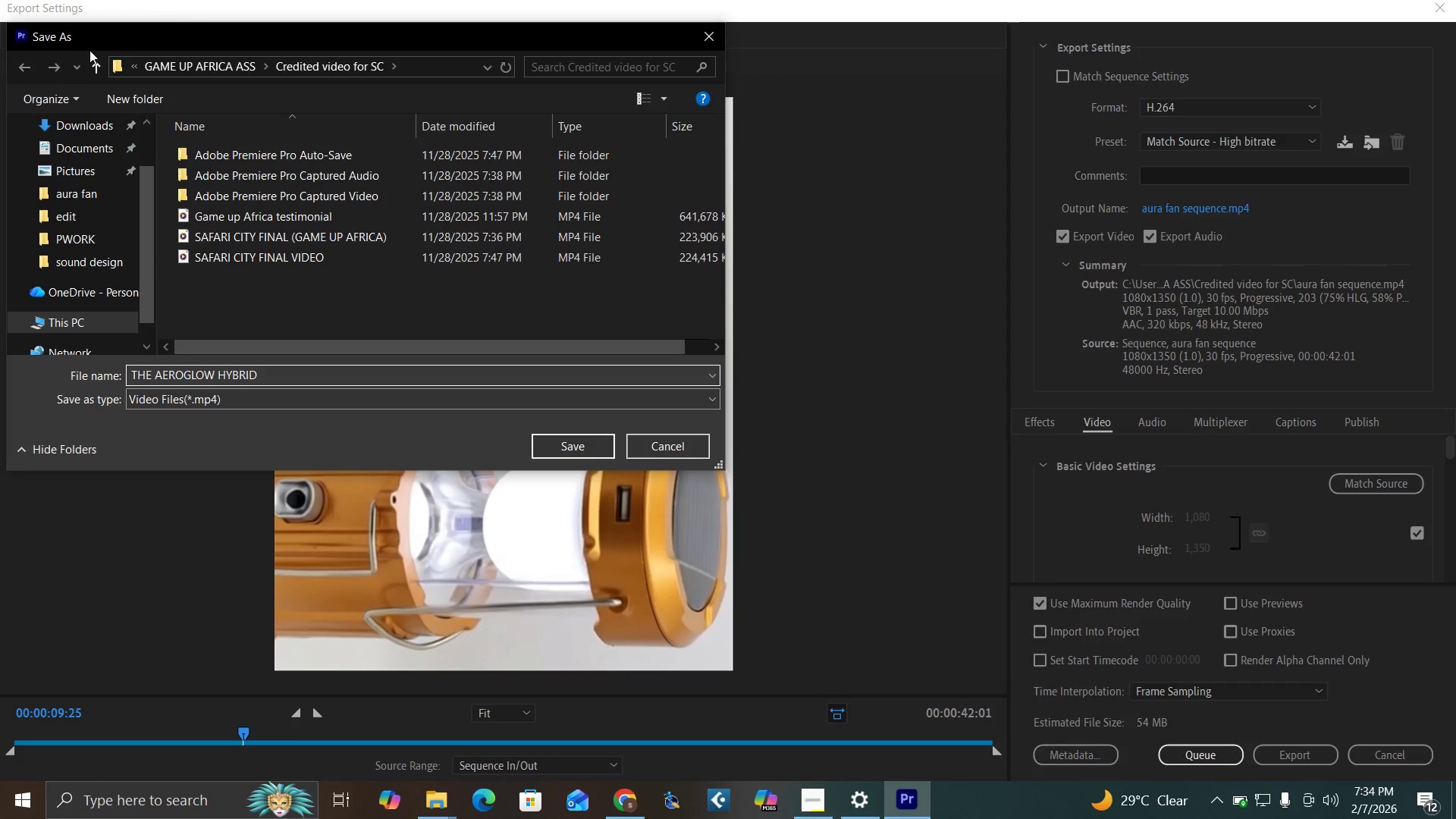 
left_click([93, 72])
 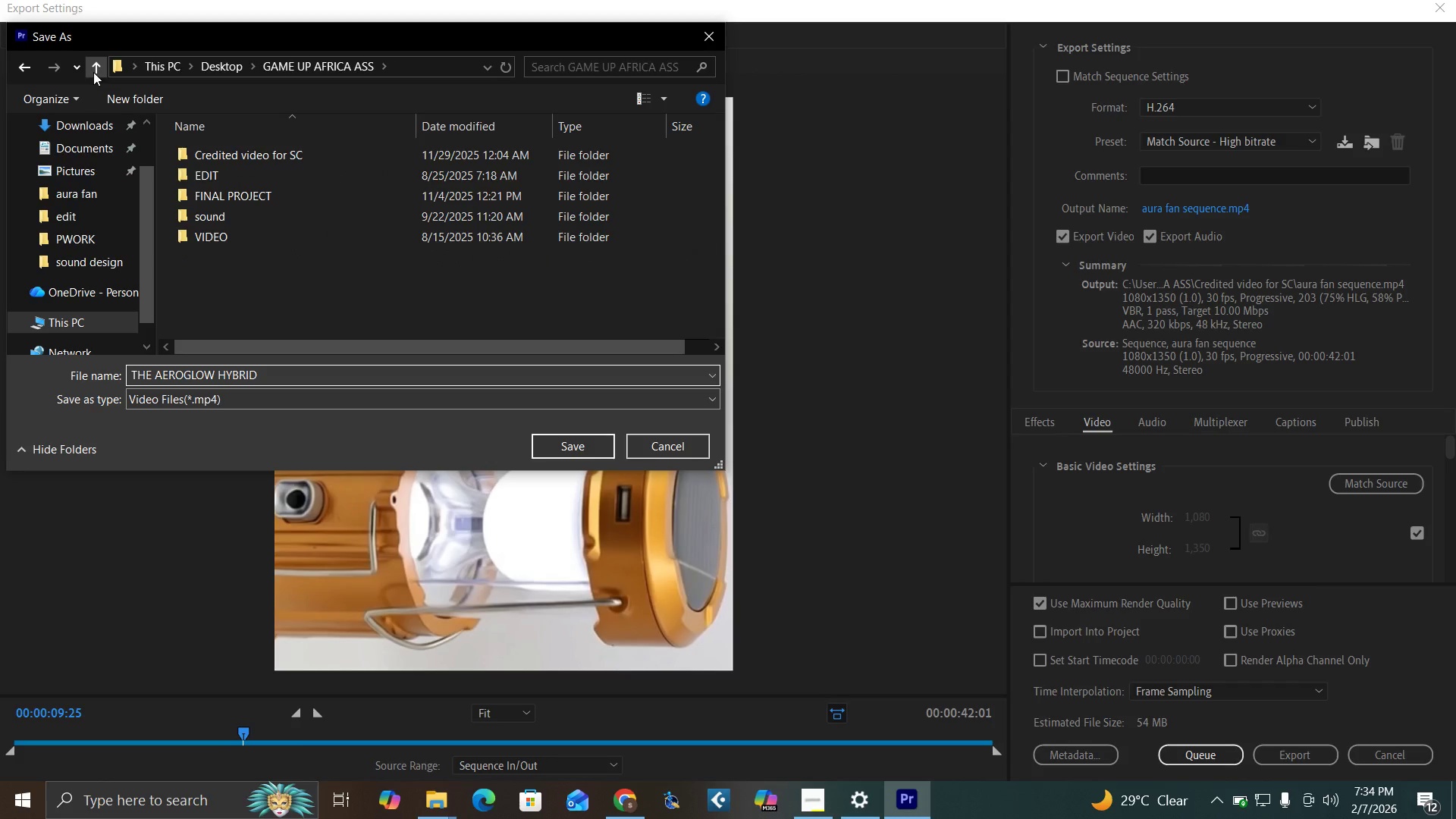 
left_click([93, 72])
 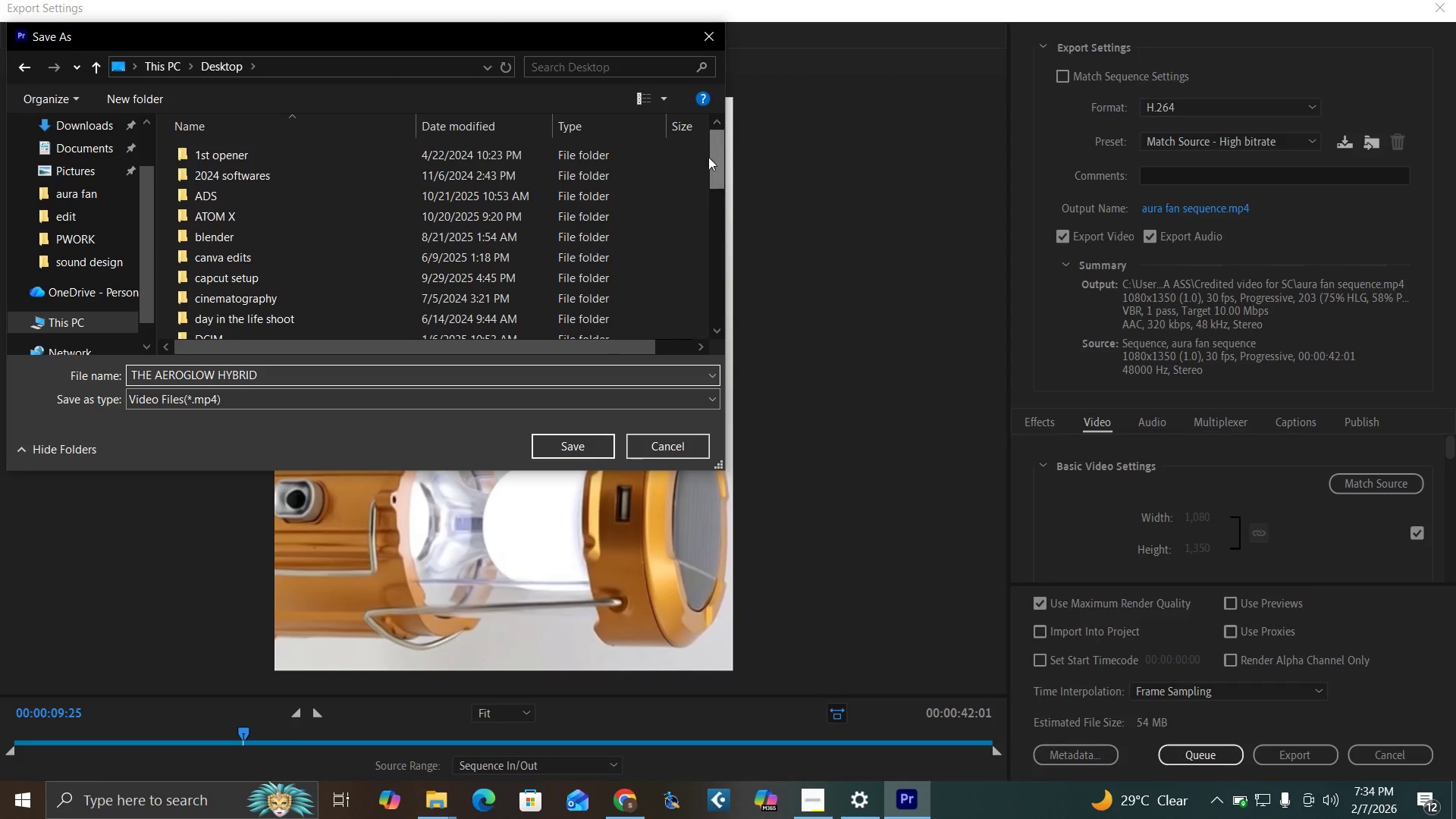 
left_click_drag(start_coordinate=[717, 170], to_coordinate=[736, 299])
 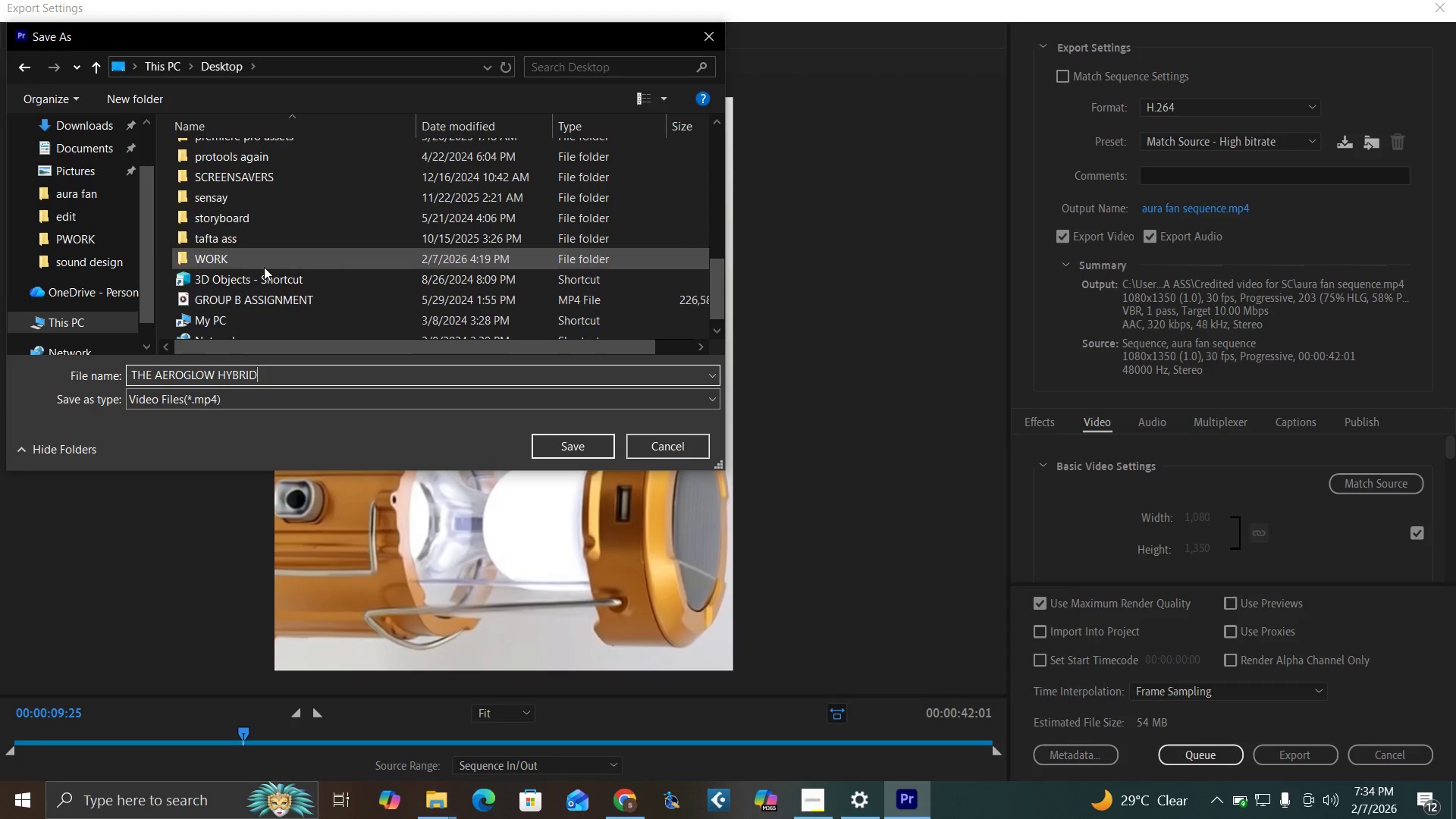 
double_click([264, 267])
 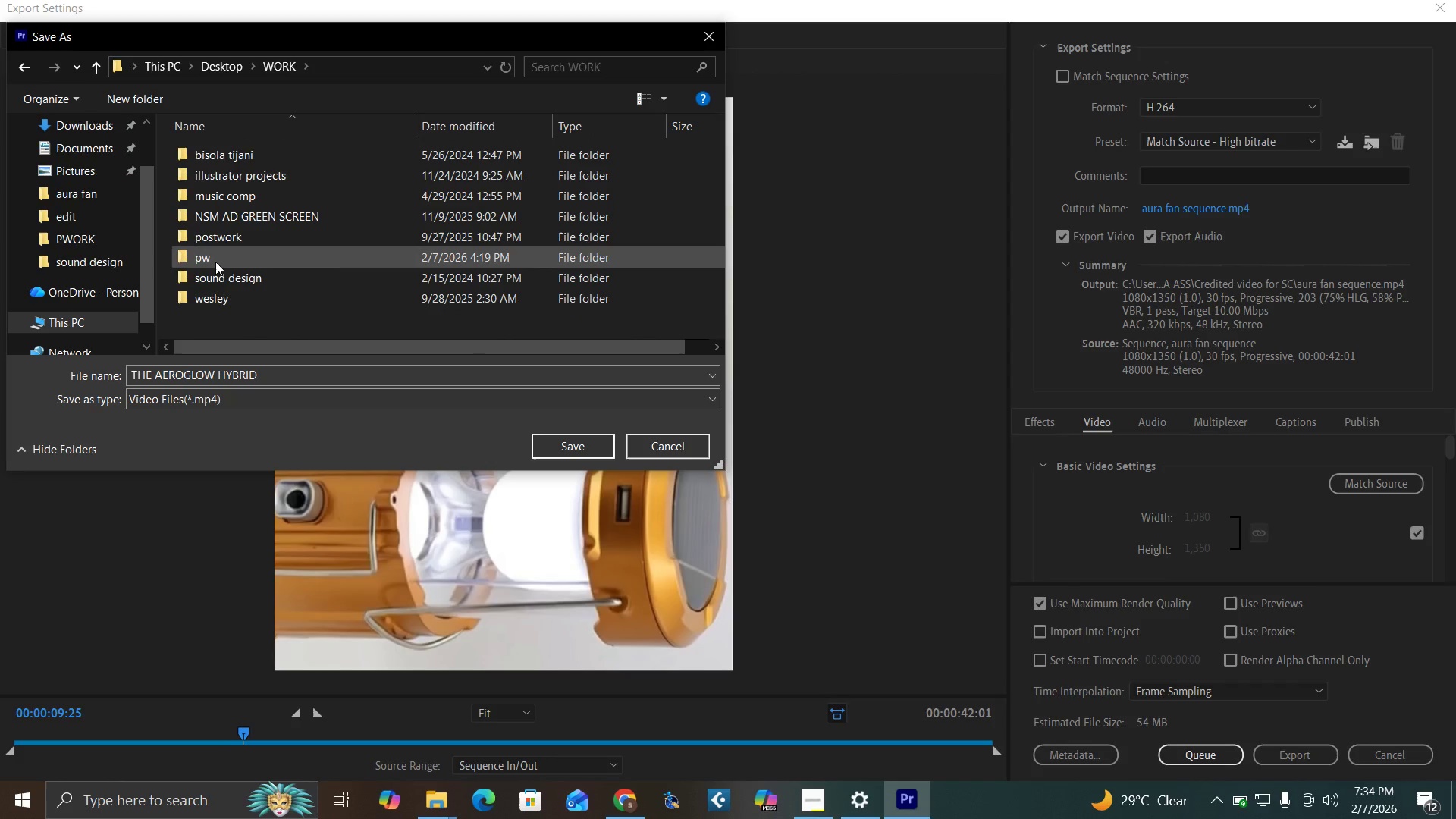 
double_click([215, 262])
 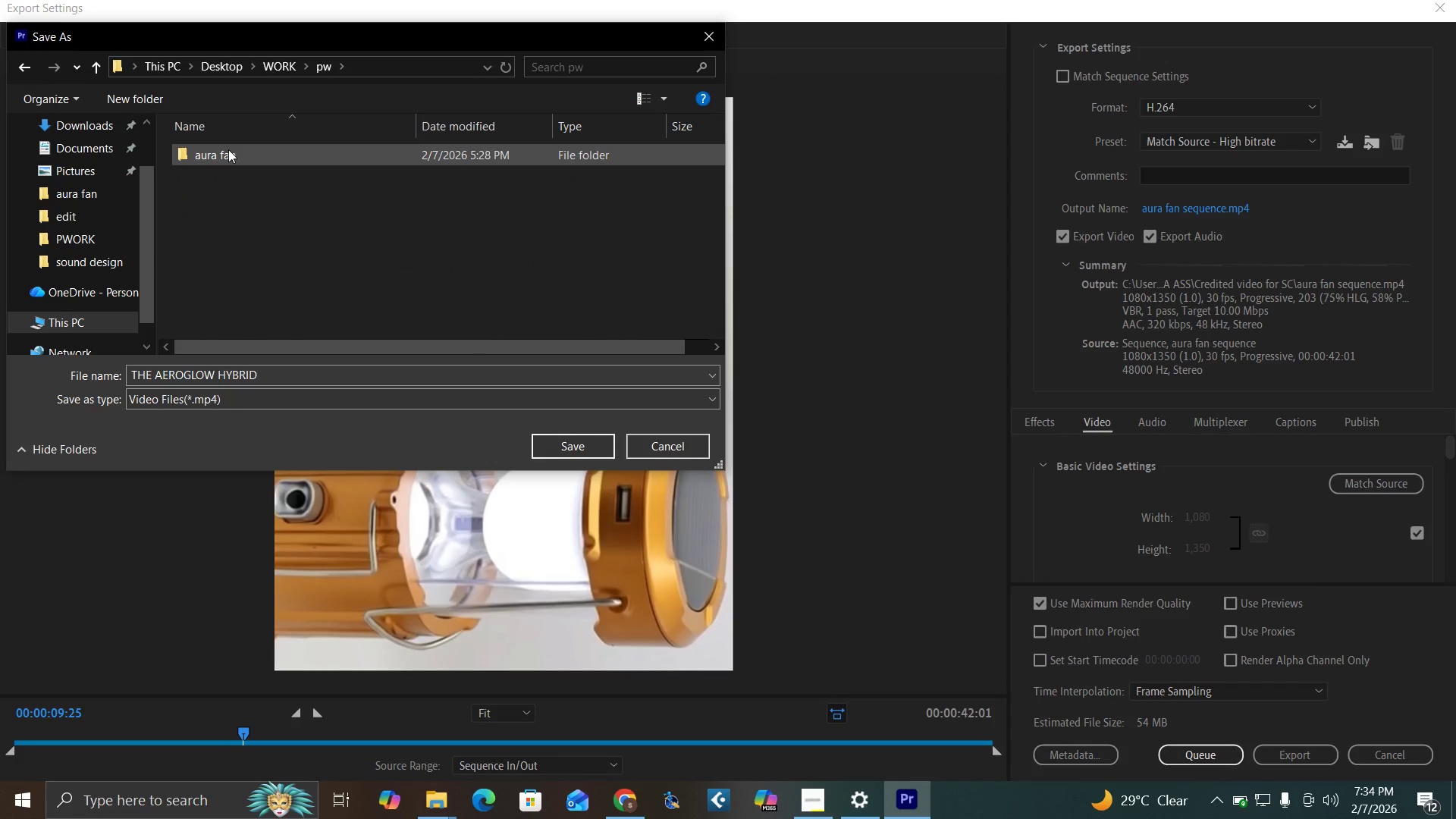 
left_click([228, 149])
 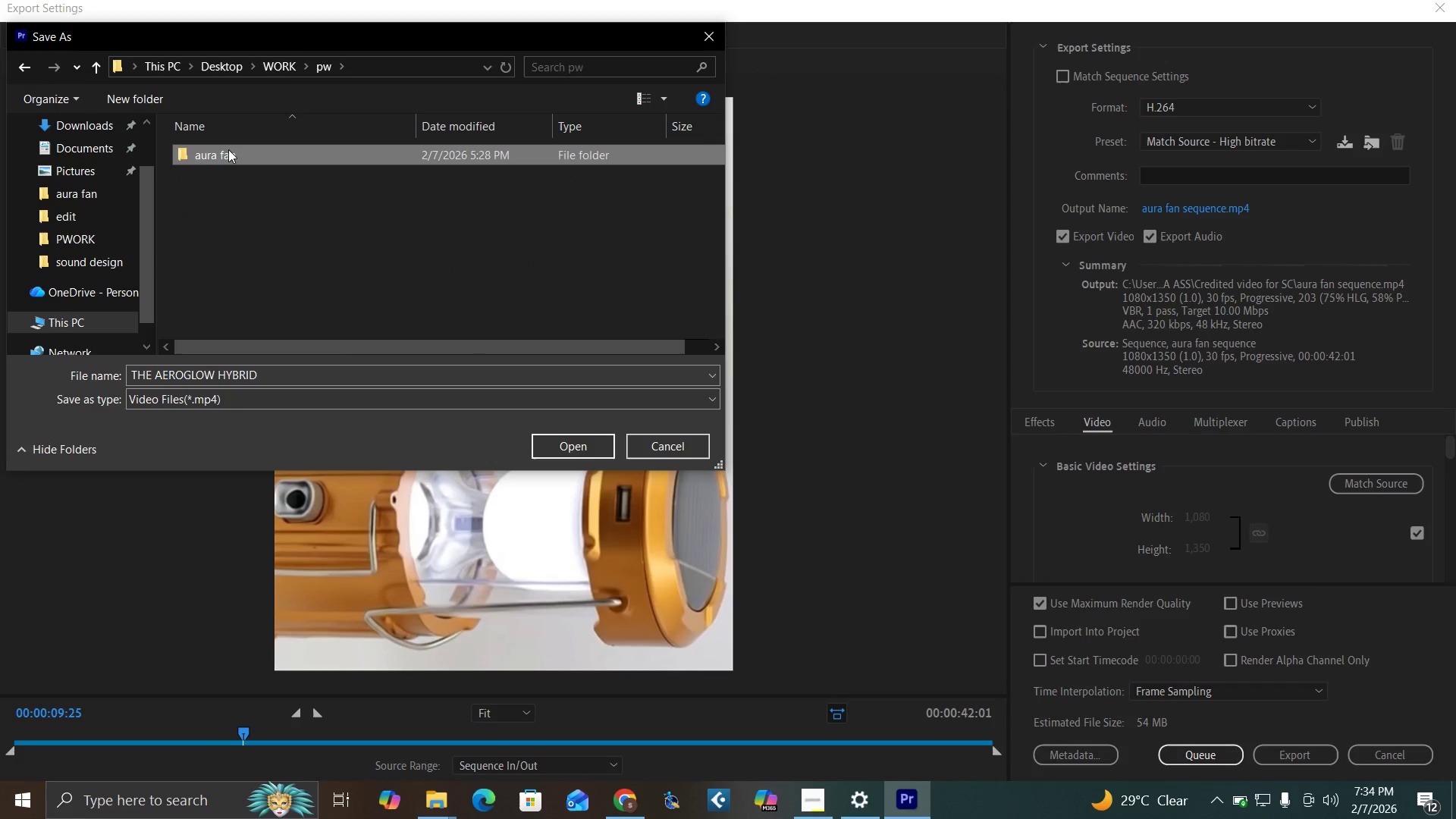 
double_click([228, 149])
 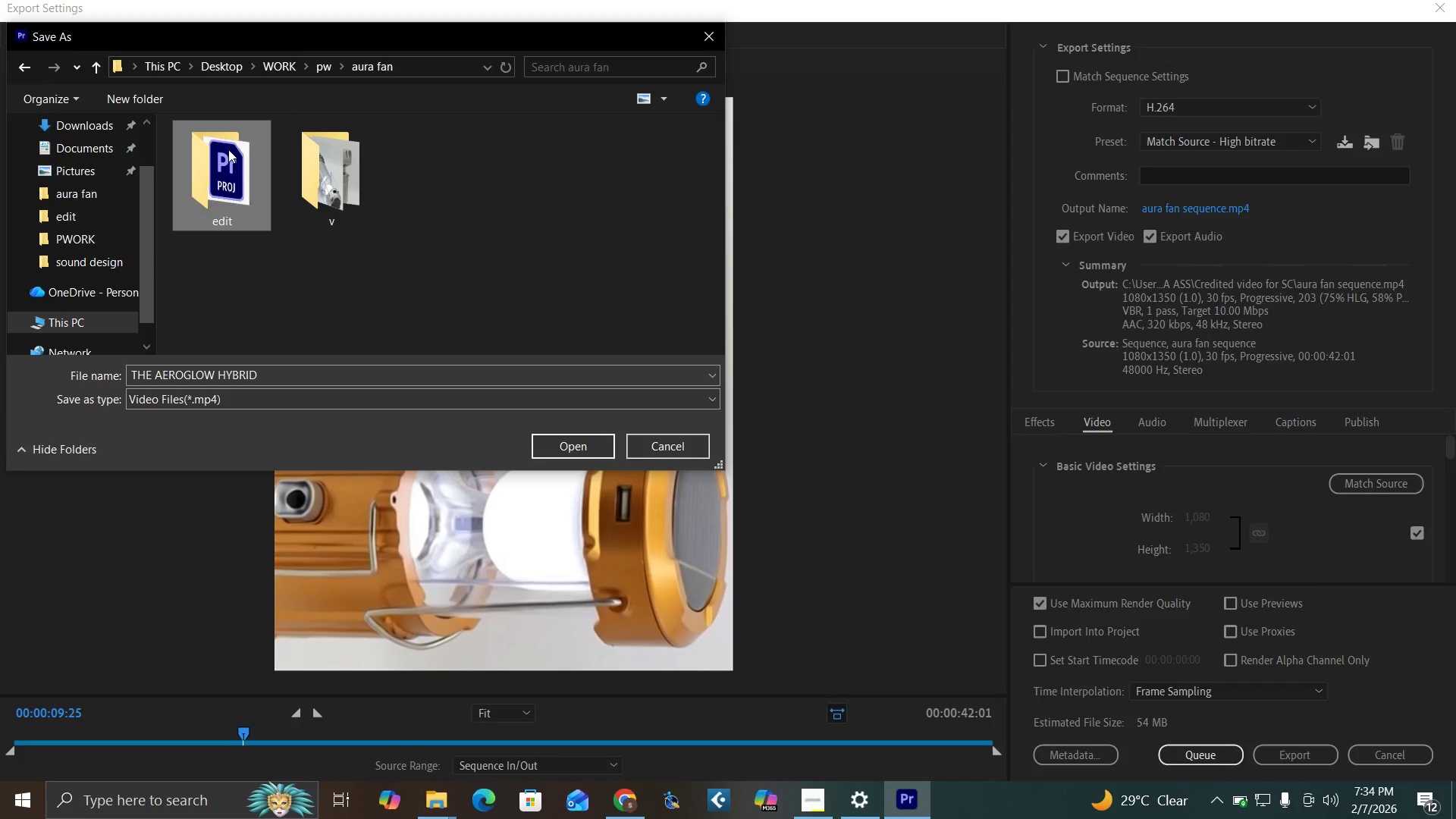 
triple_click([228, 149])
 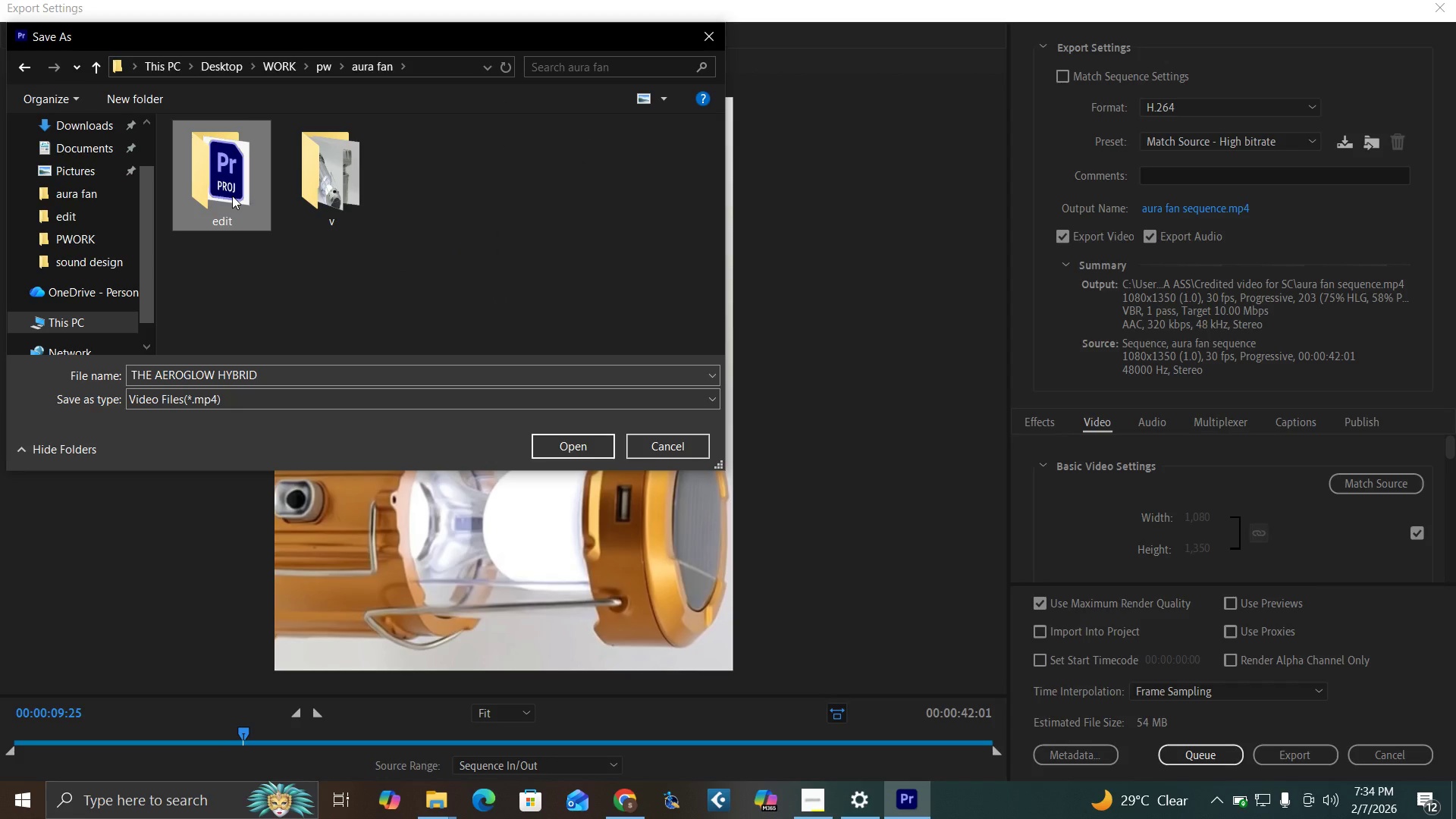 
double_click([232, 196])
 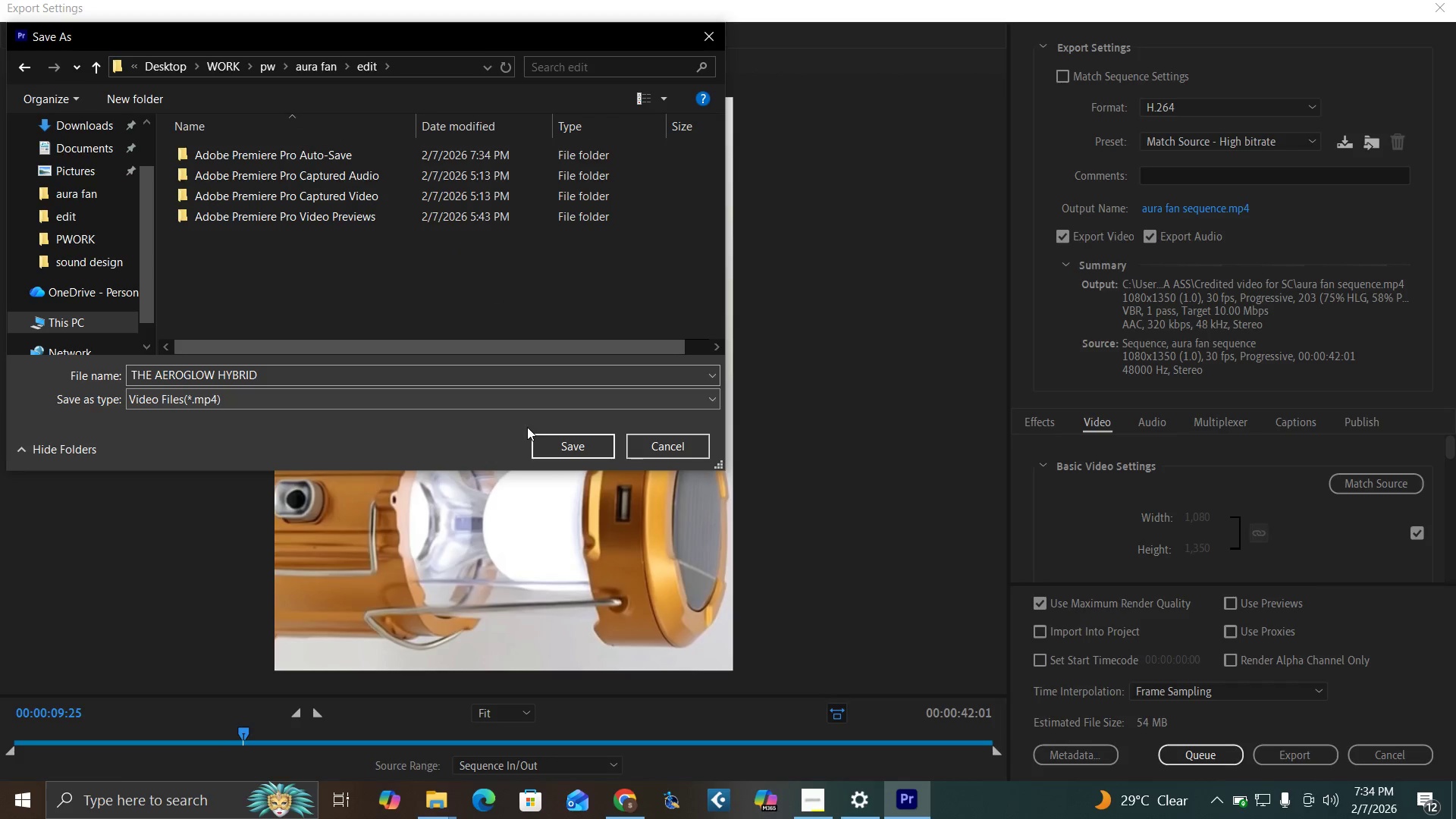 
left_click([550, 447])
 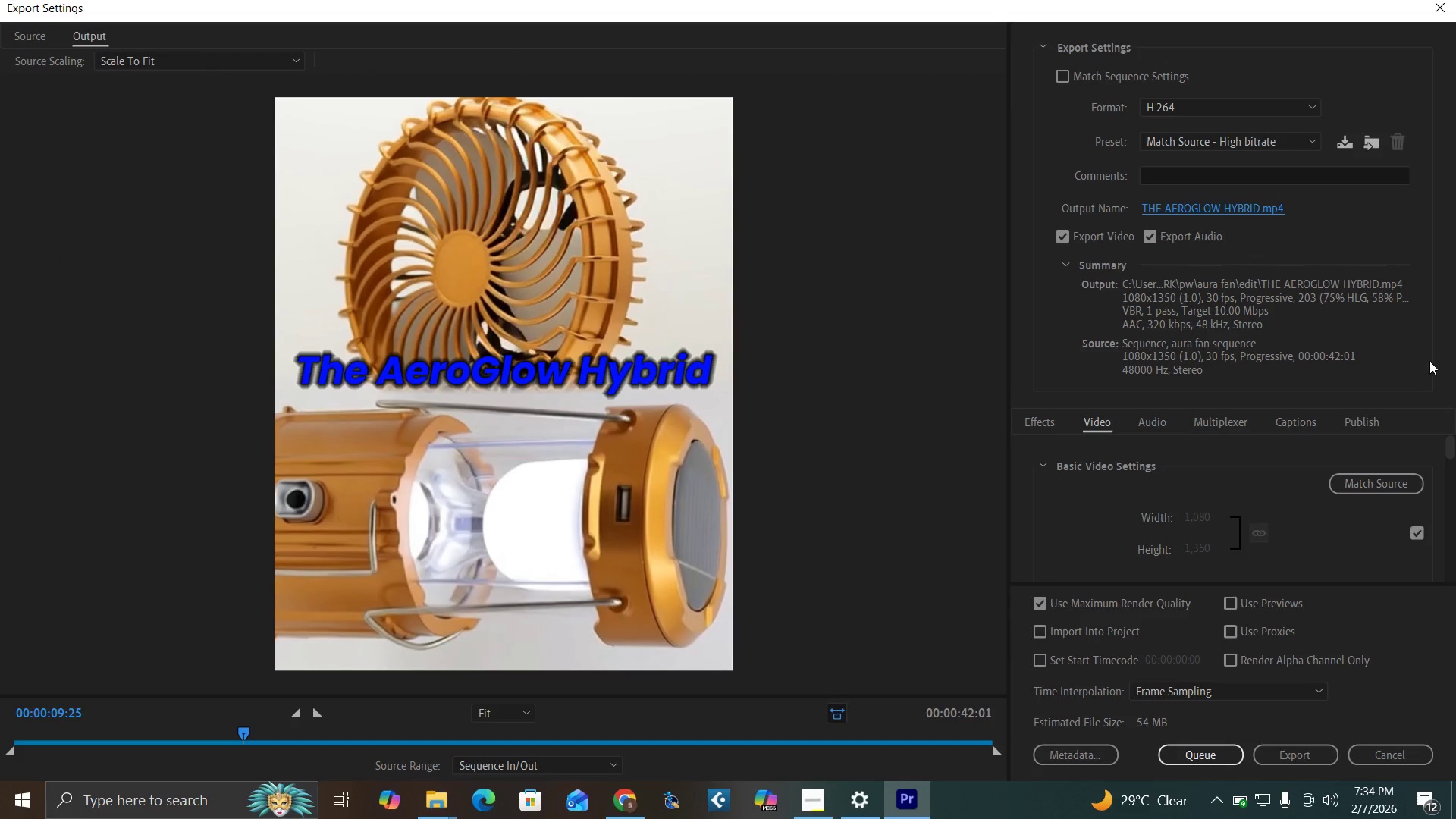 
wait(5.95)
 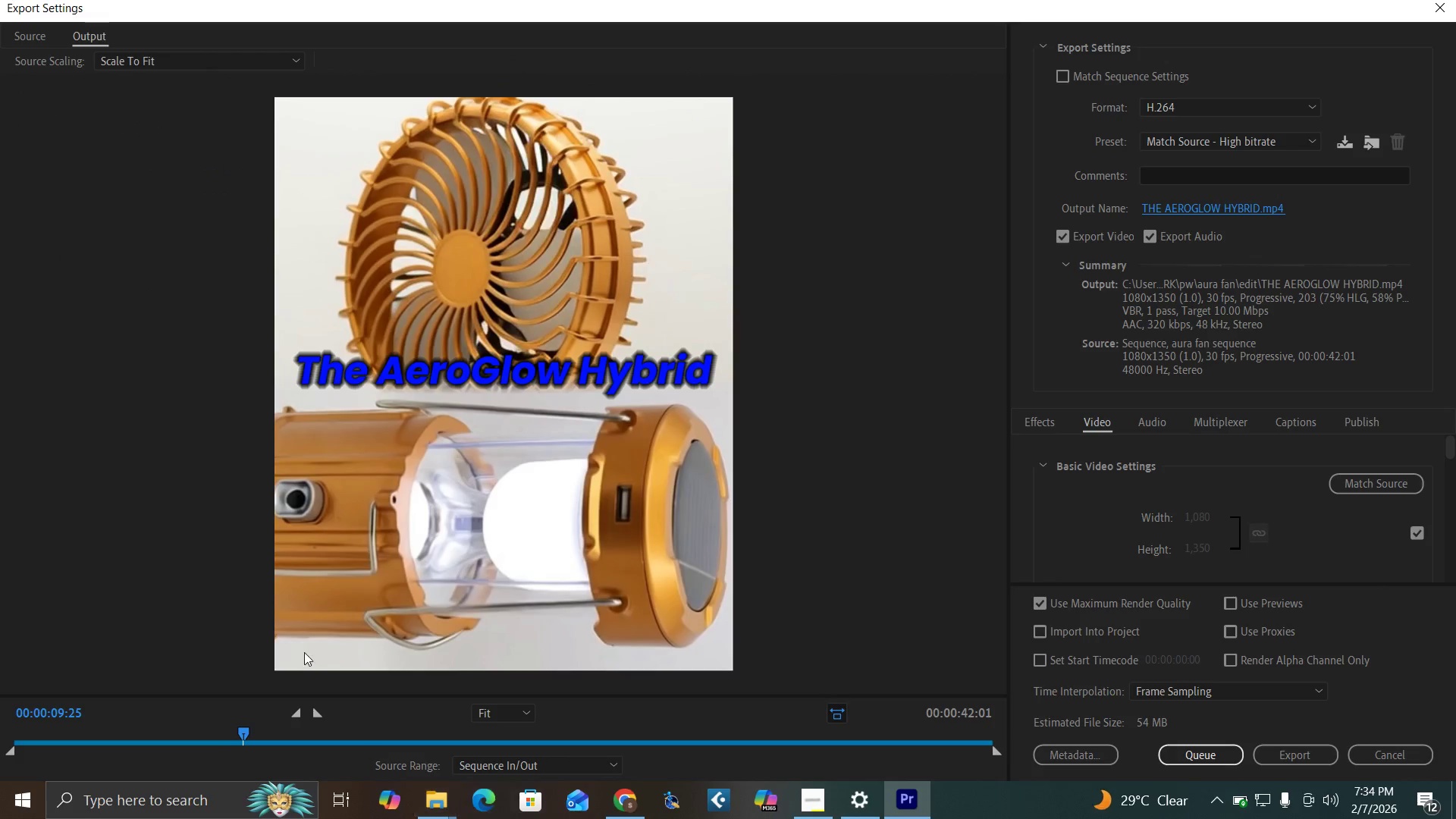 
left_click_drag(start_coordinate=[1451, 452], to_coordinate=[1454, 485])
 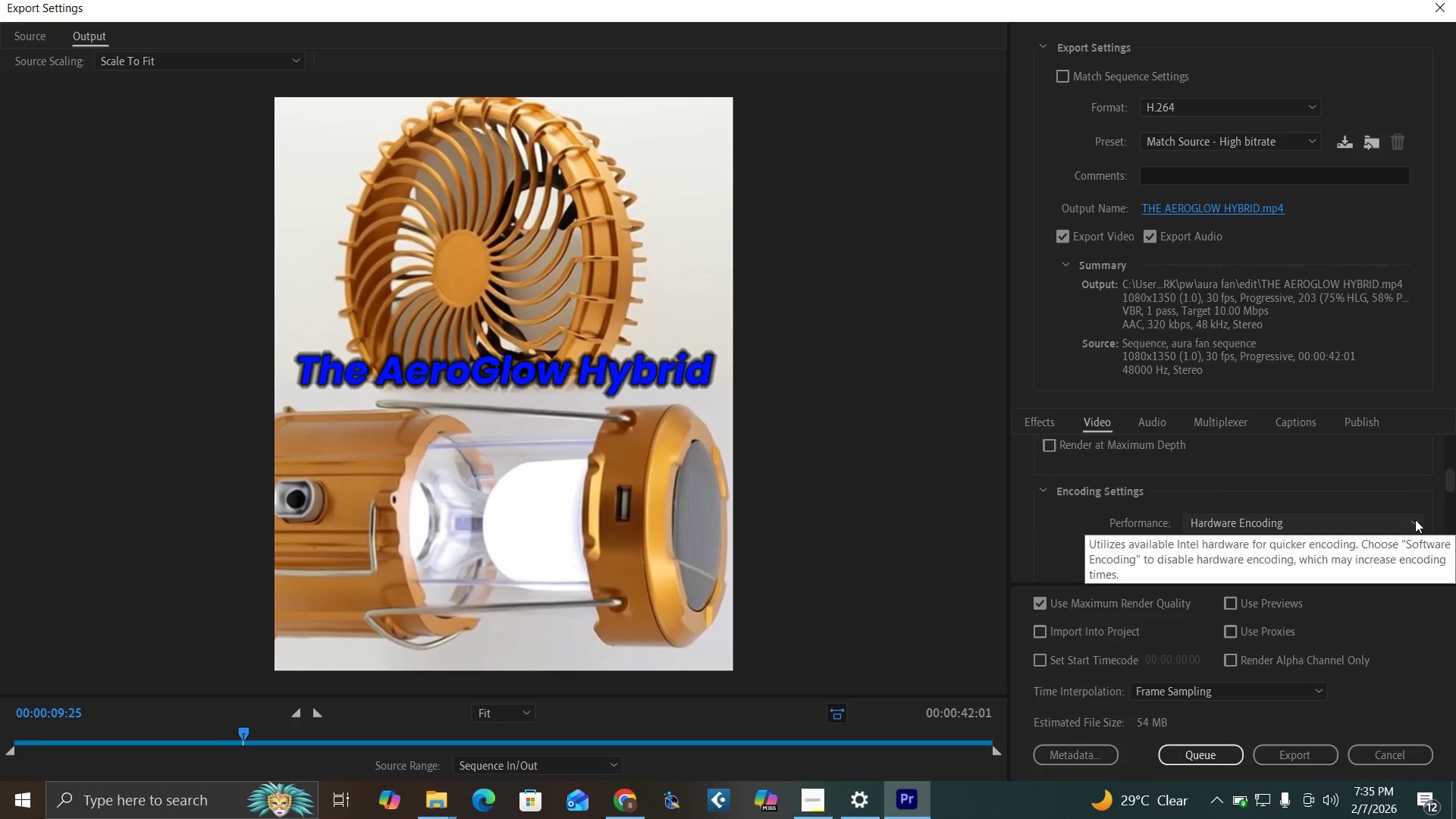 
left_click([1415, 519])
 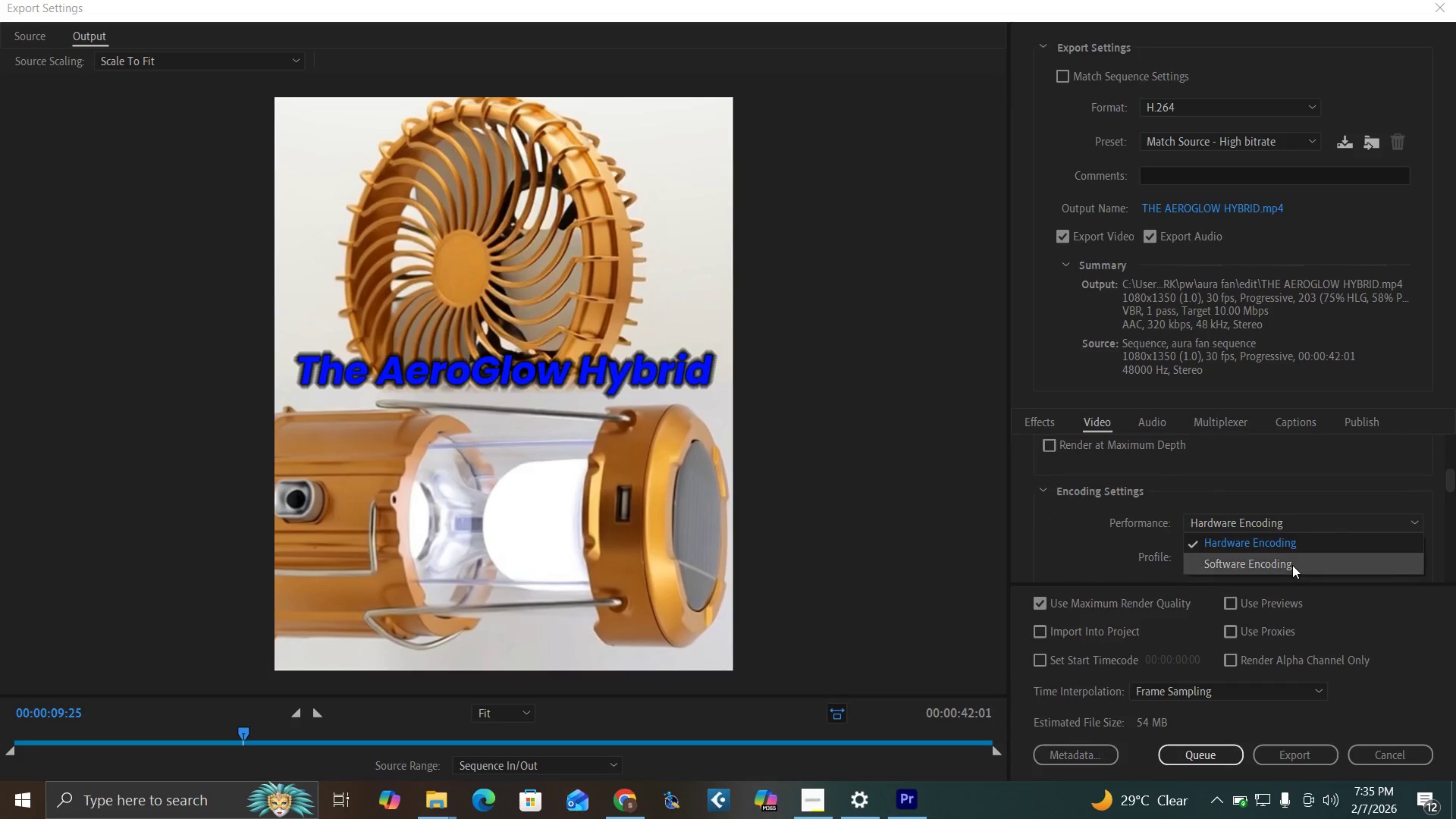 
left_click([1292, 565])
 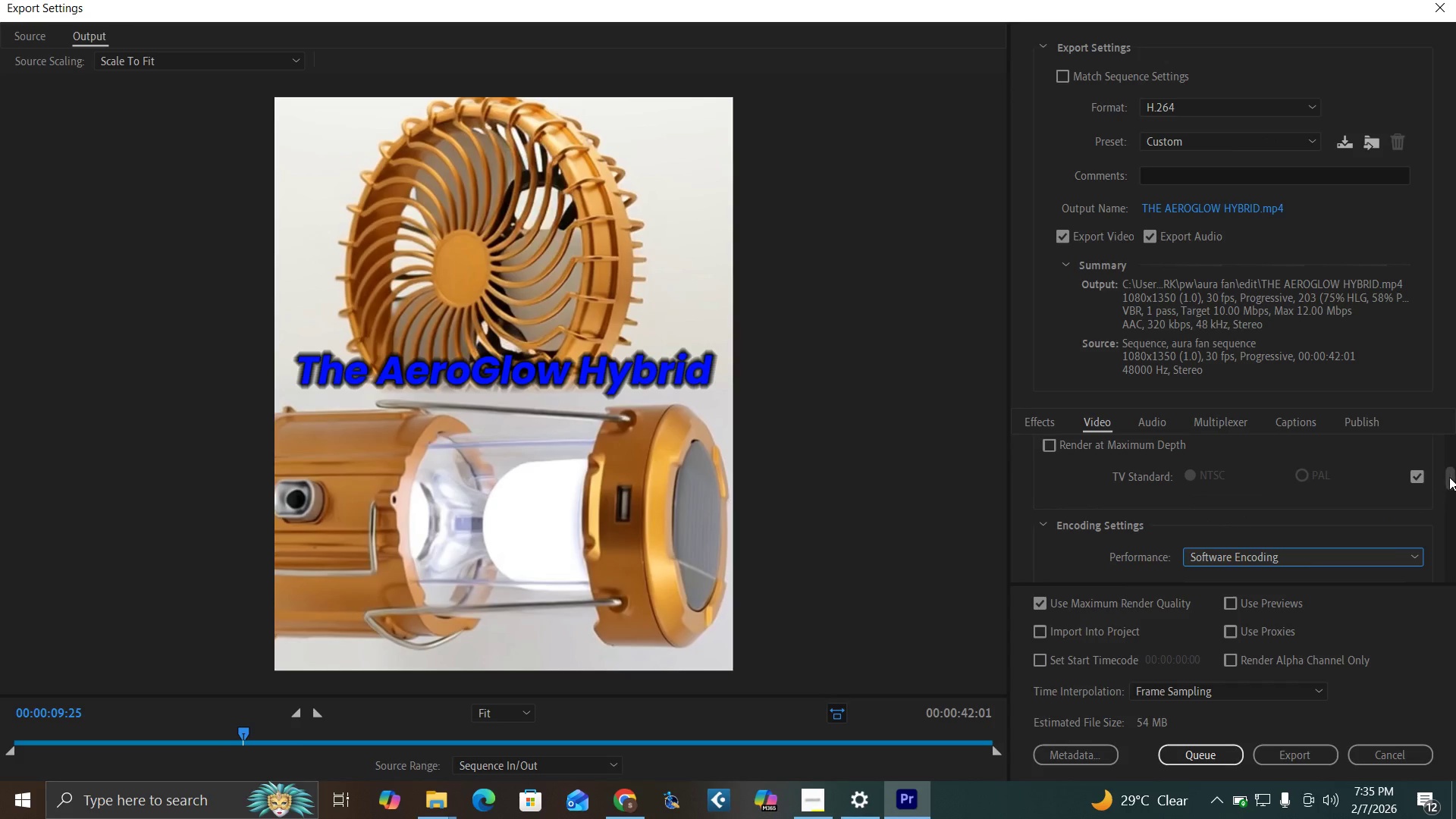 
left_click_drag(start_coordinate=[1449, 477], to_coordinate=[1439, 462])
 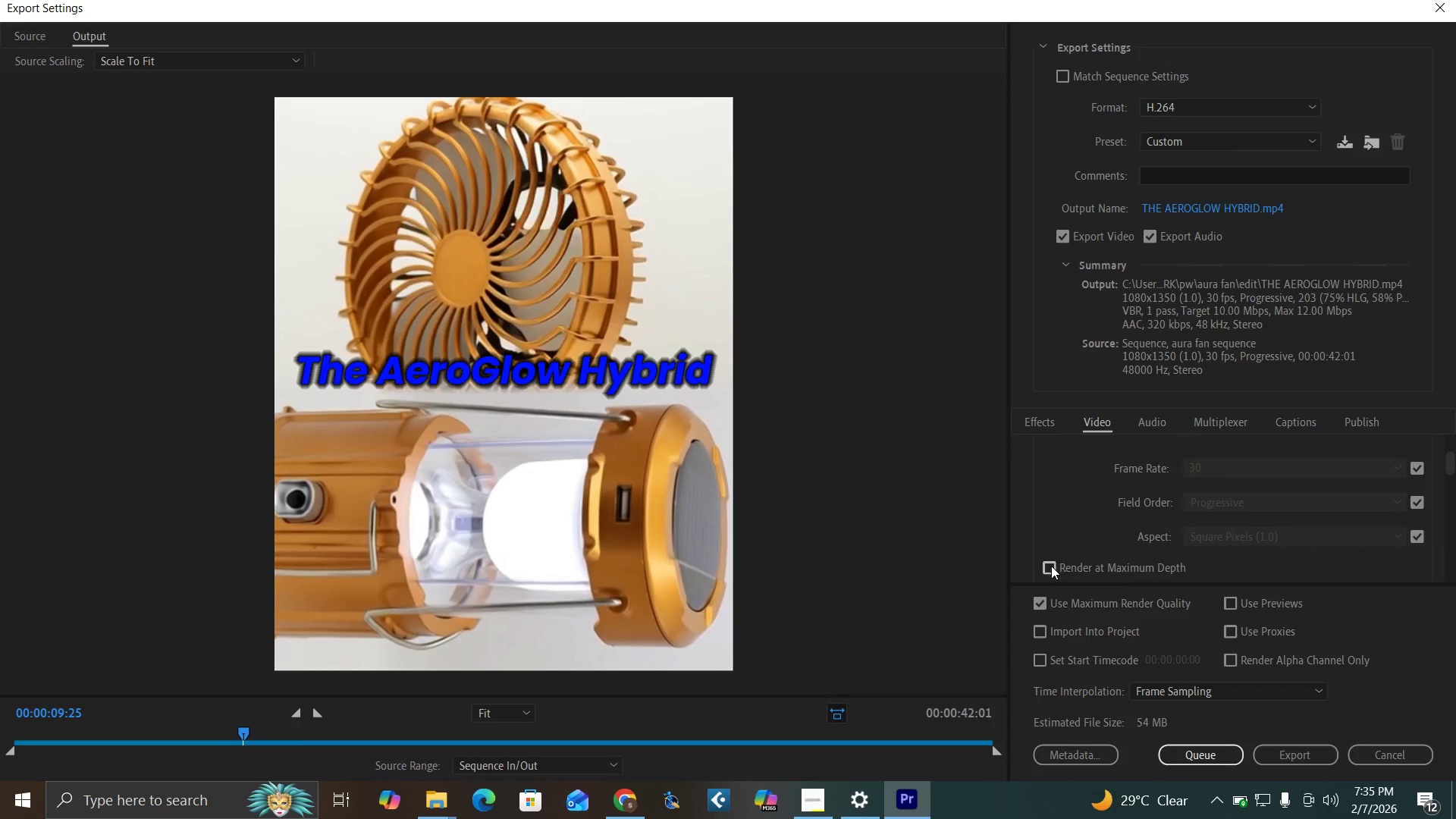 
left_click([1051, 567])
 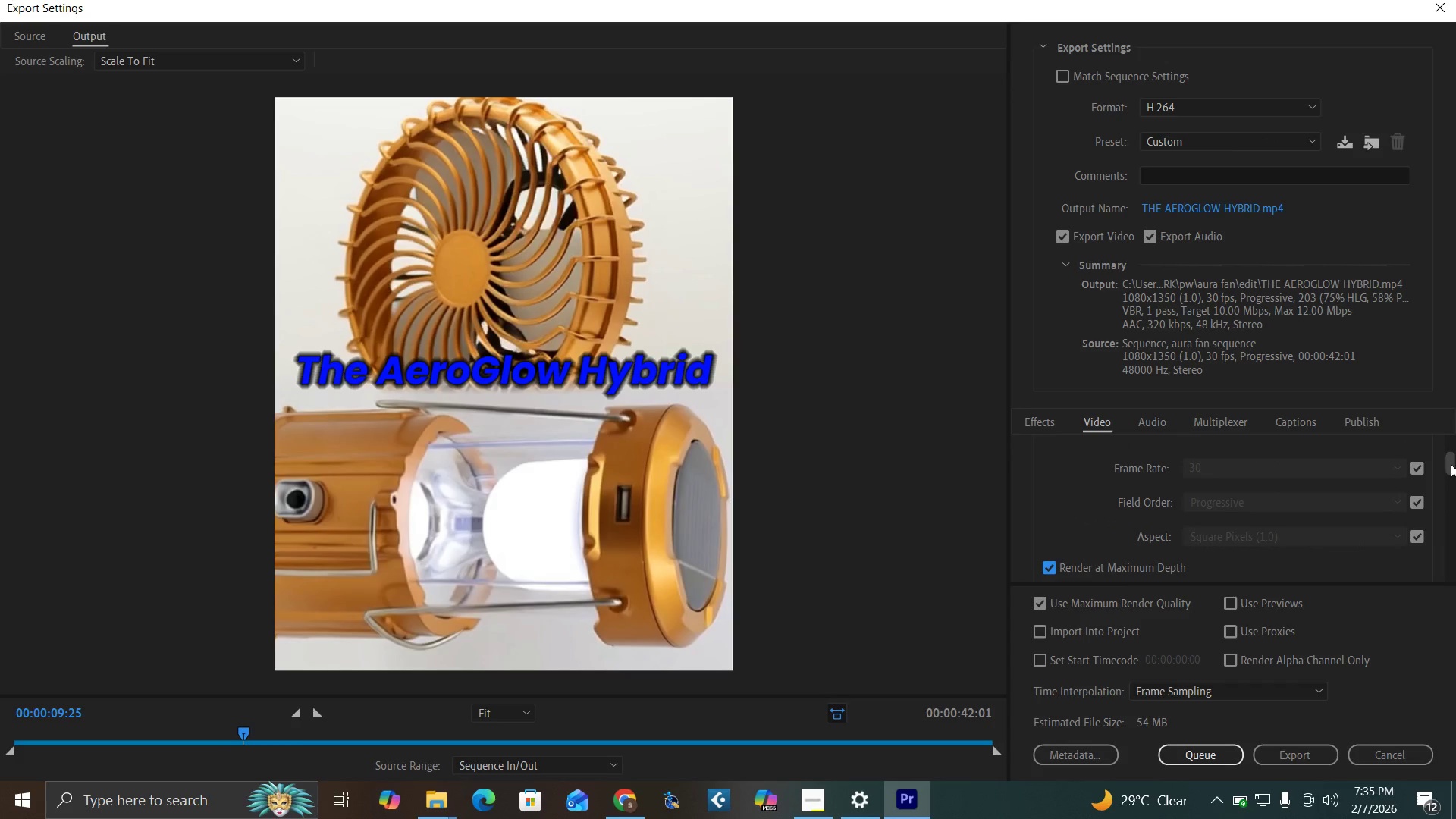 
left_click_drag(start_coordinate=[1451, 464], to_coordinate=[1442, 579])
 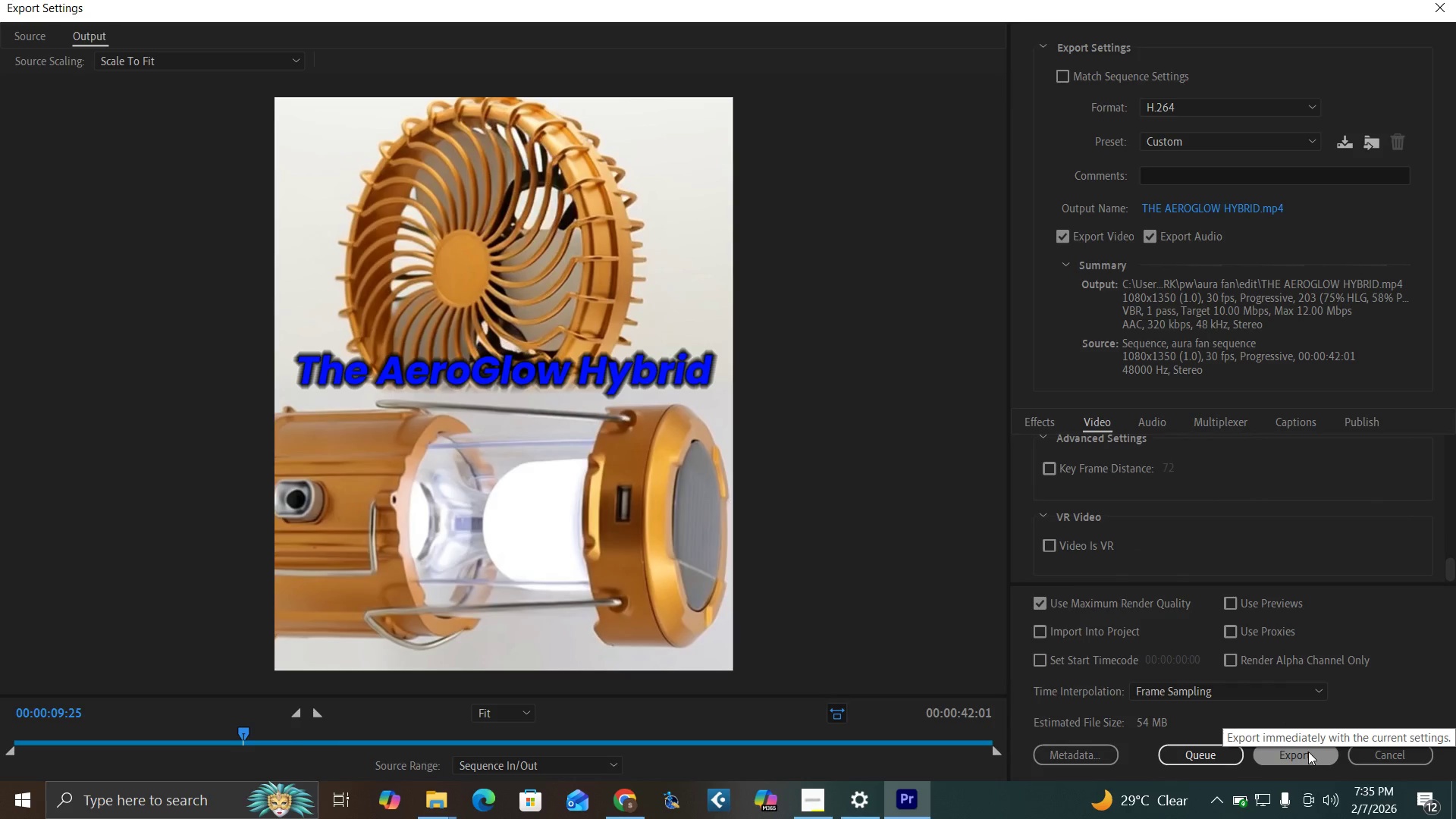 
left_click([1308, 752])
 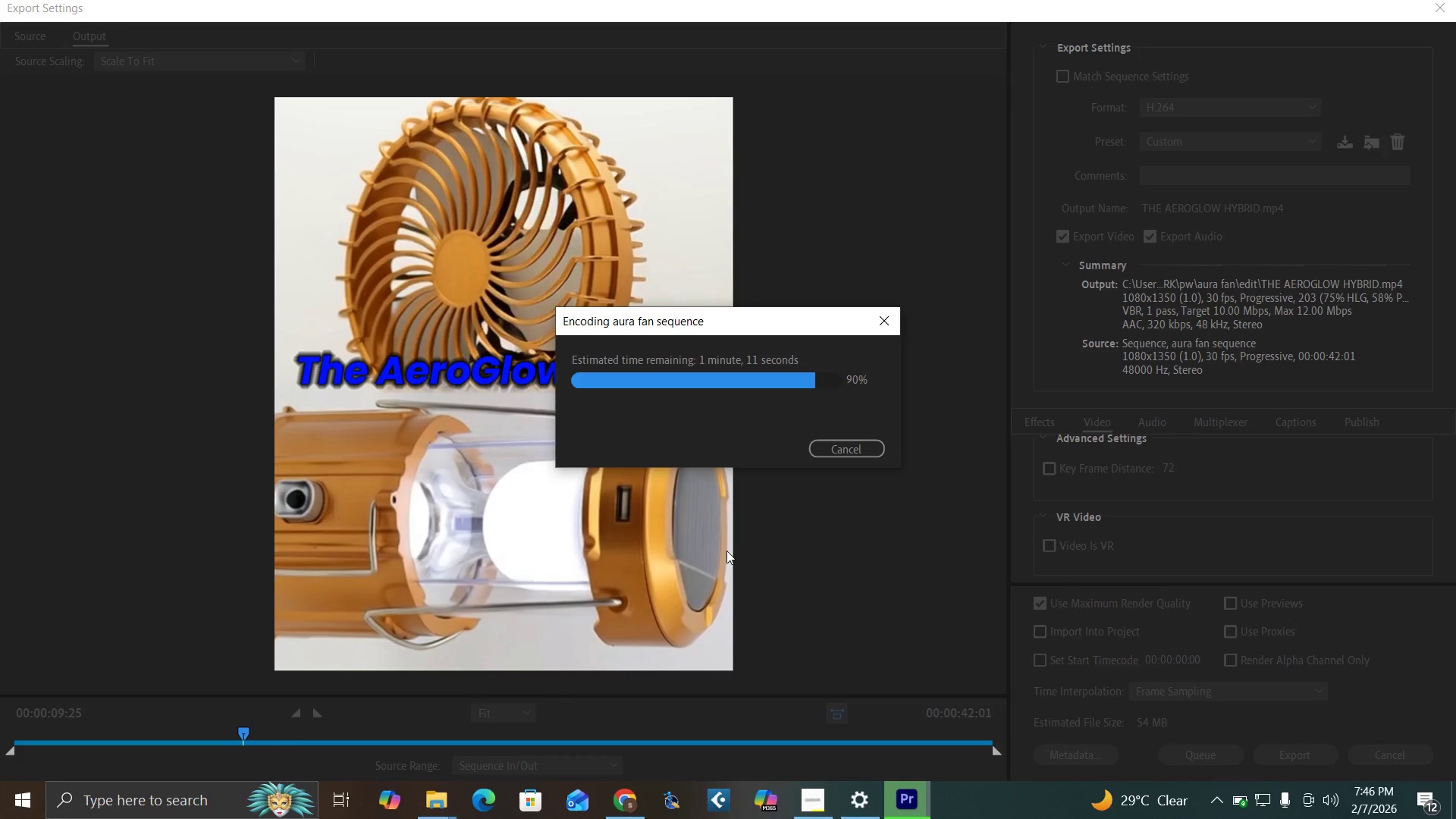 
wait(649.11)
 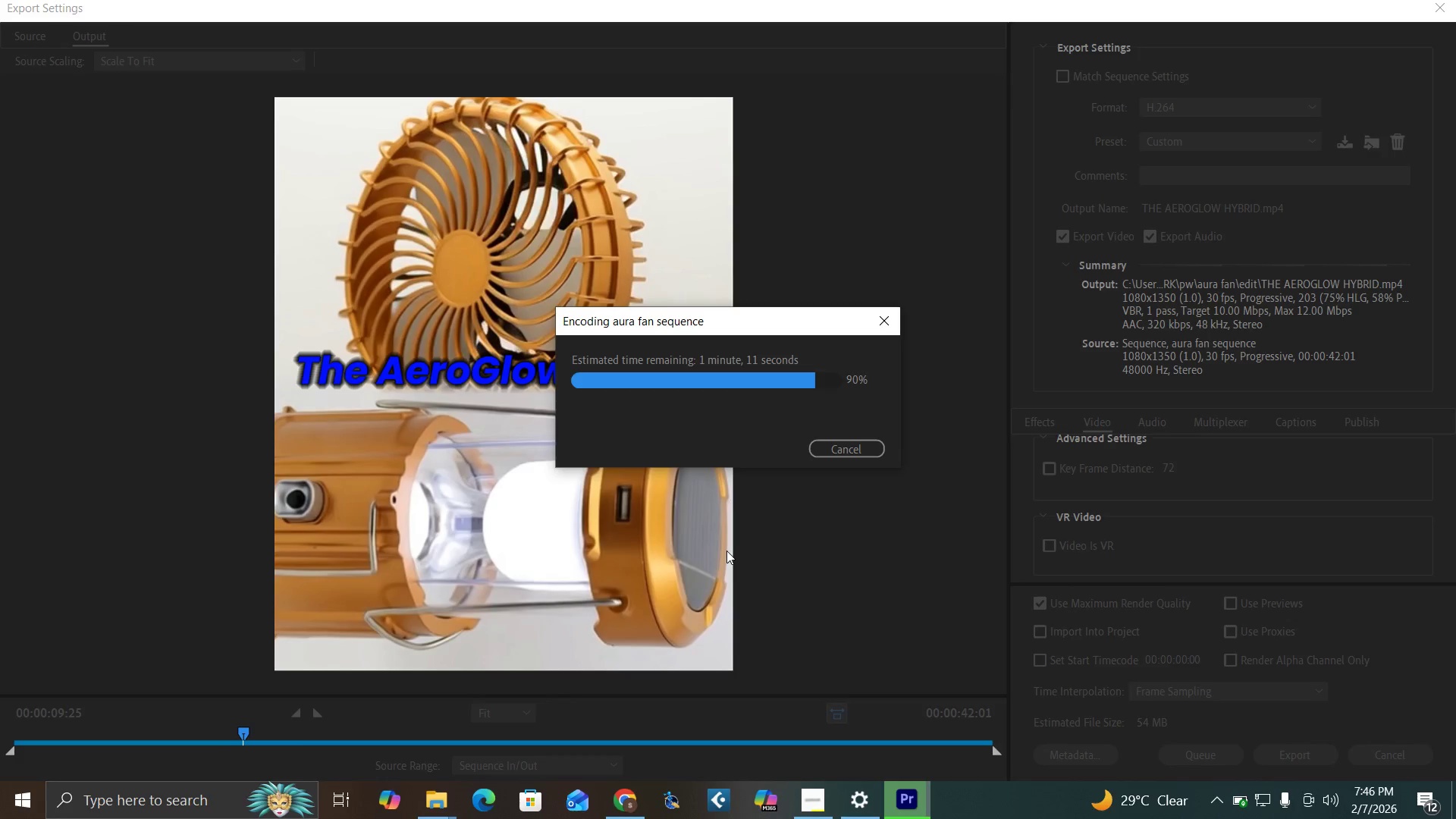 
left_click([815, 804])